 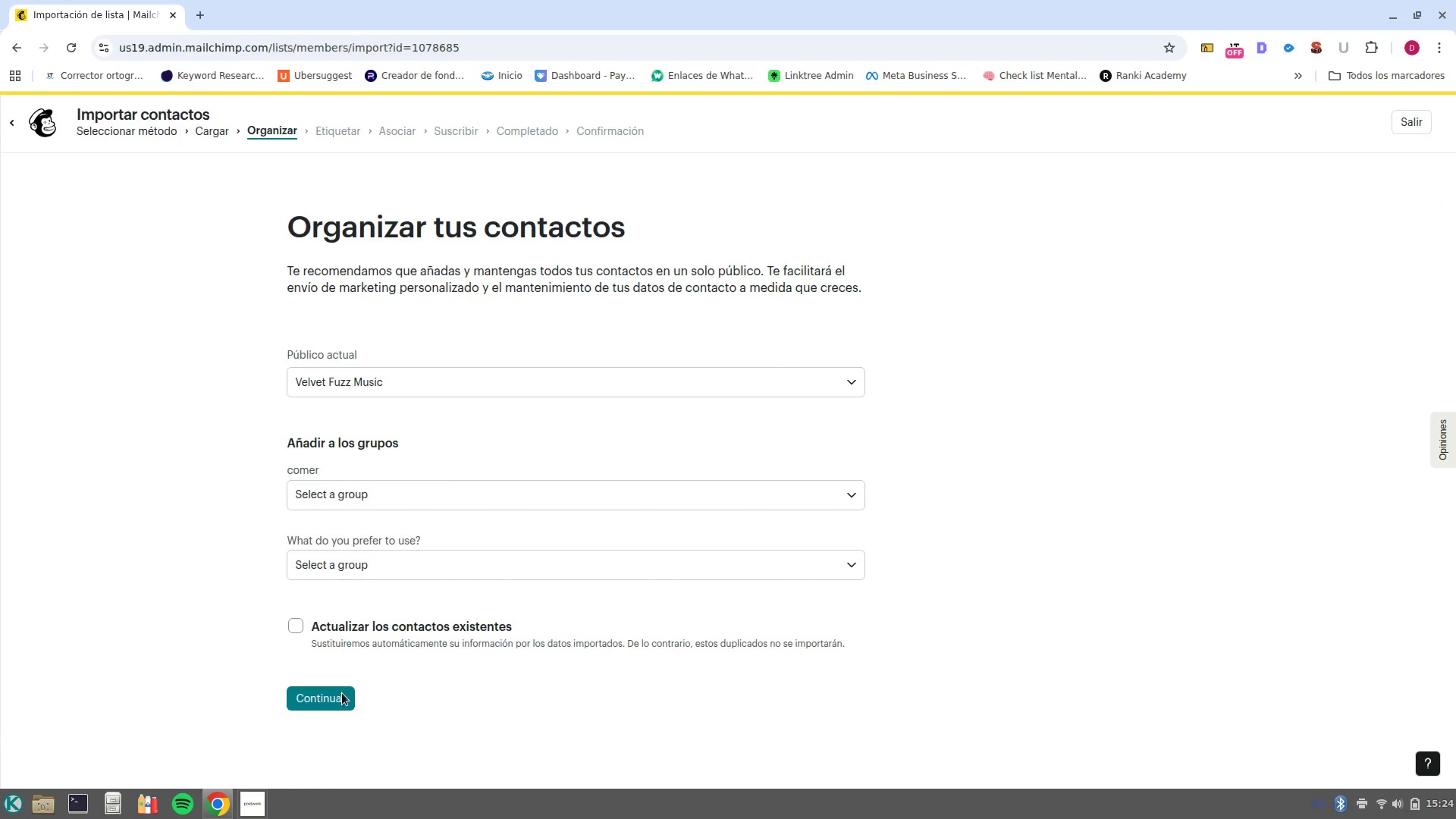 
left_click([322, 713])
 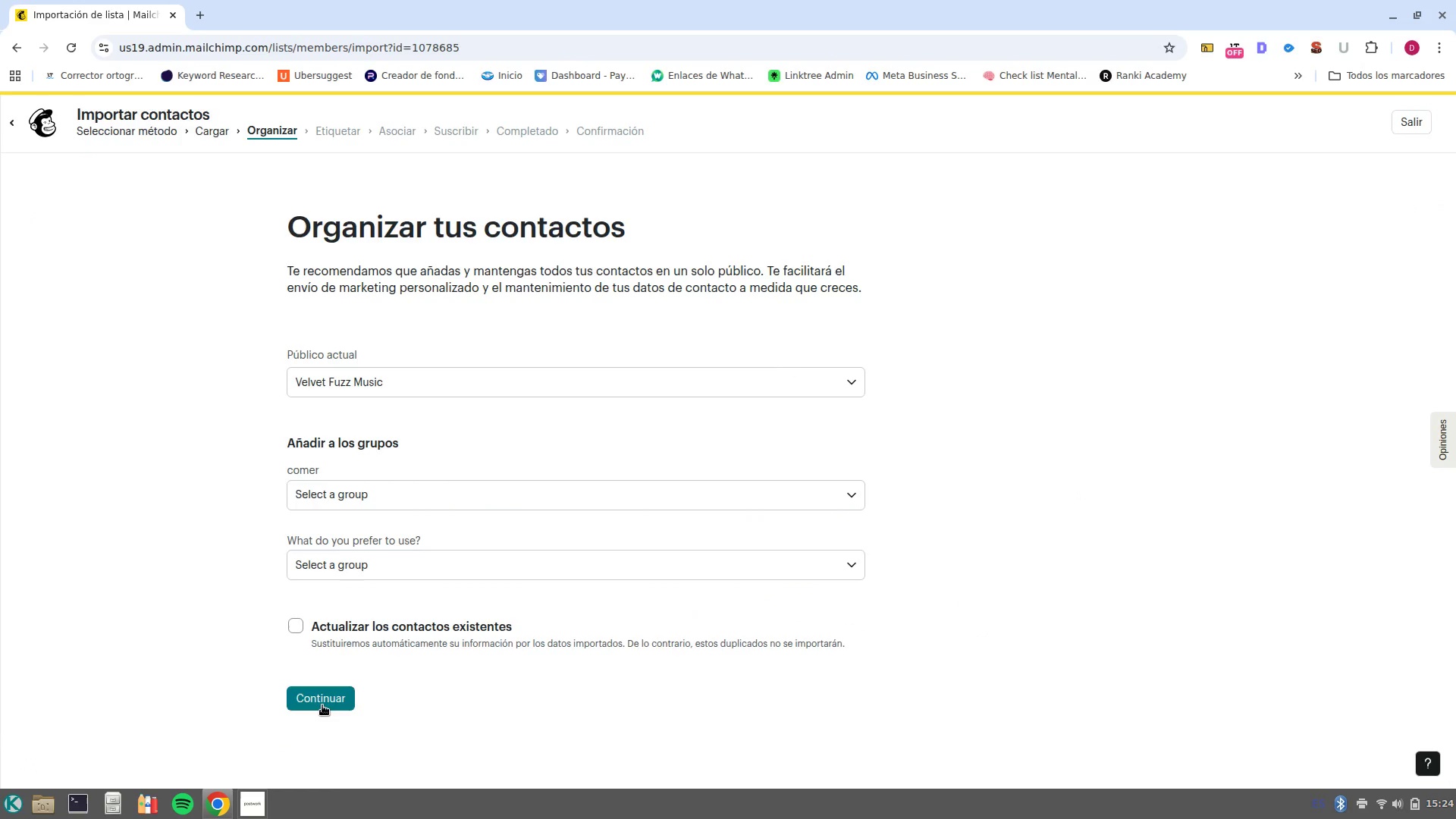 
left_click([322, 705])
 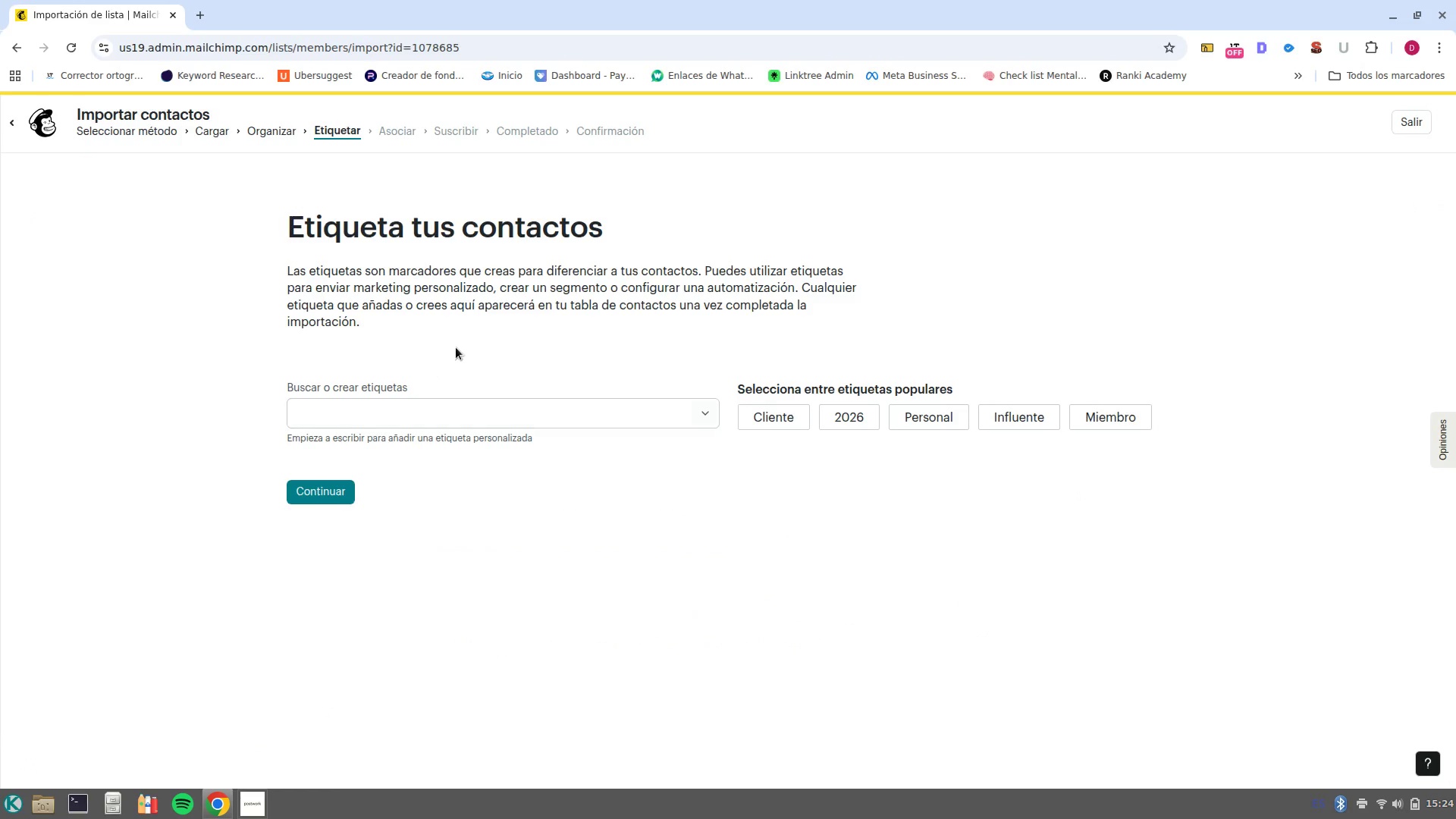 
left_click([479, 411])
 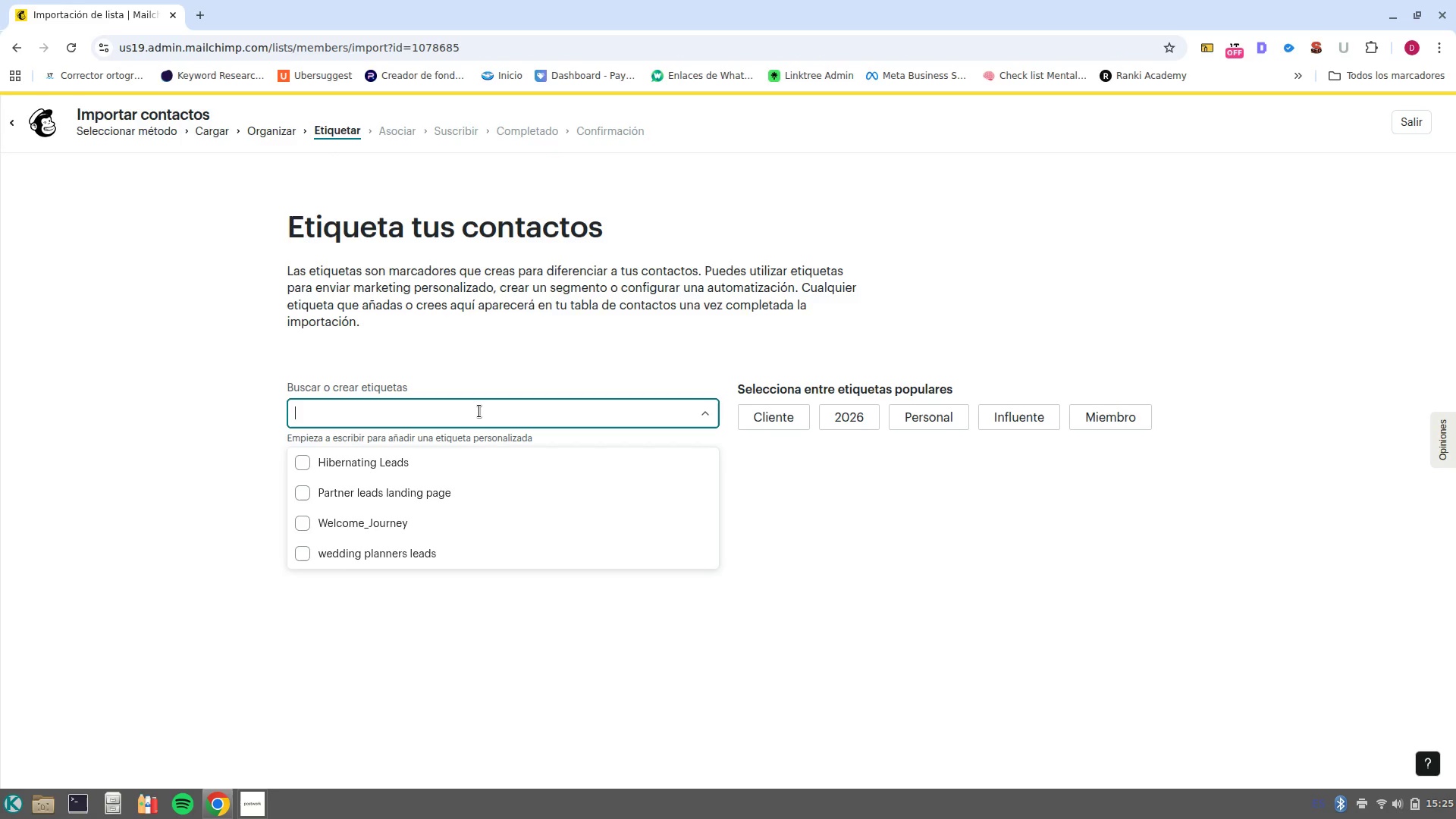 
left_click([479, 411])
 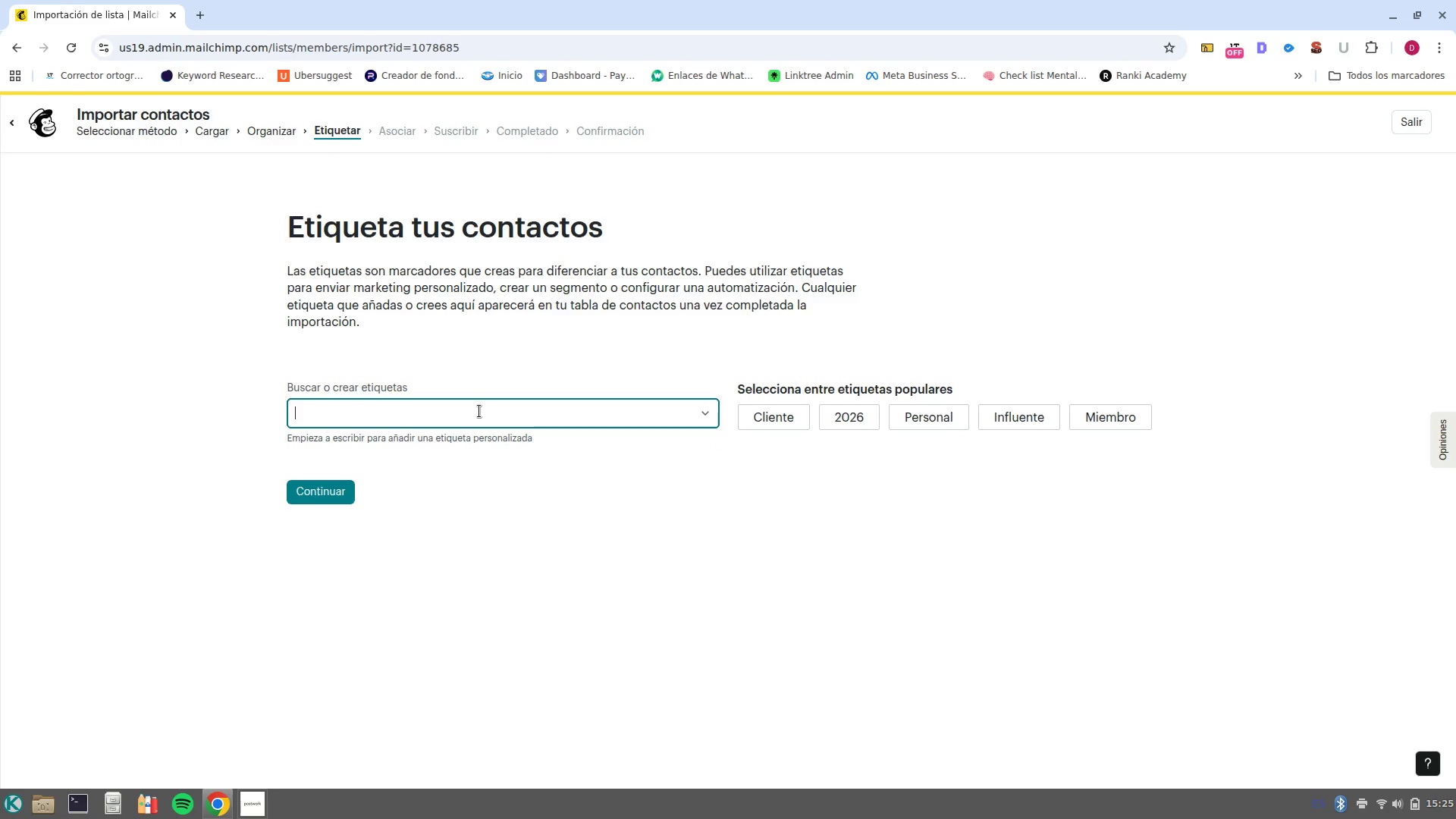 
type(Boutique Pedal clu)
key(Backspace)
key(Backspace)
key(Backspace)
type(C;ub)
key(Backspace)
key(Backspace)
key(Backspace)
type(lub leads)
 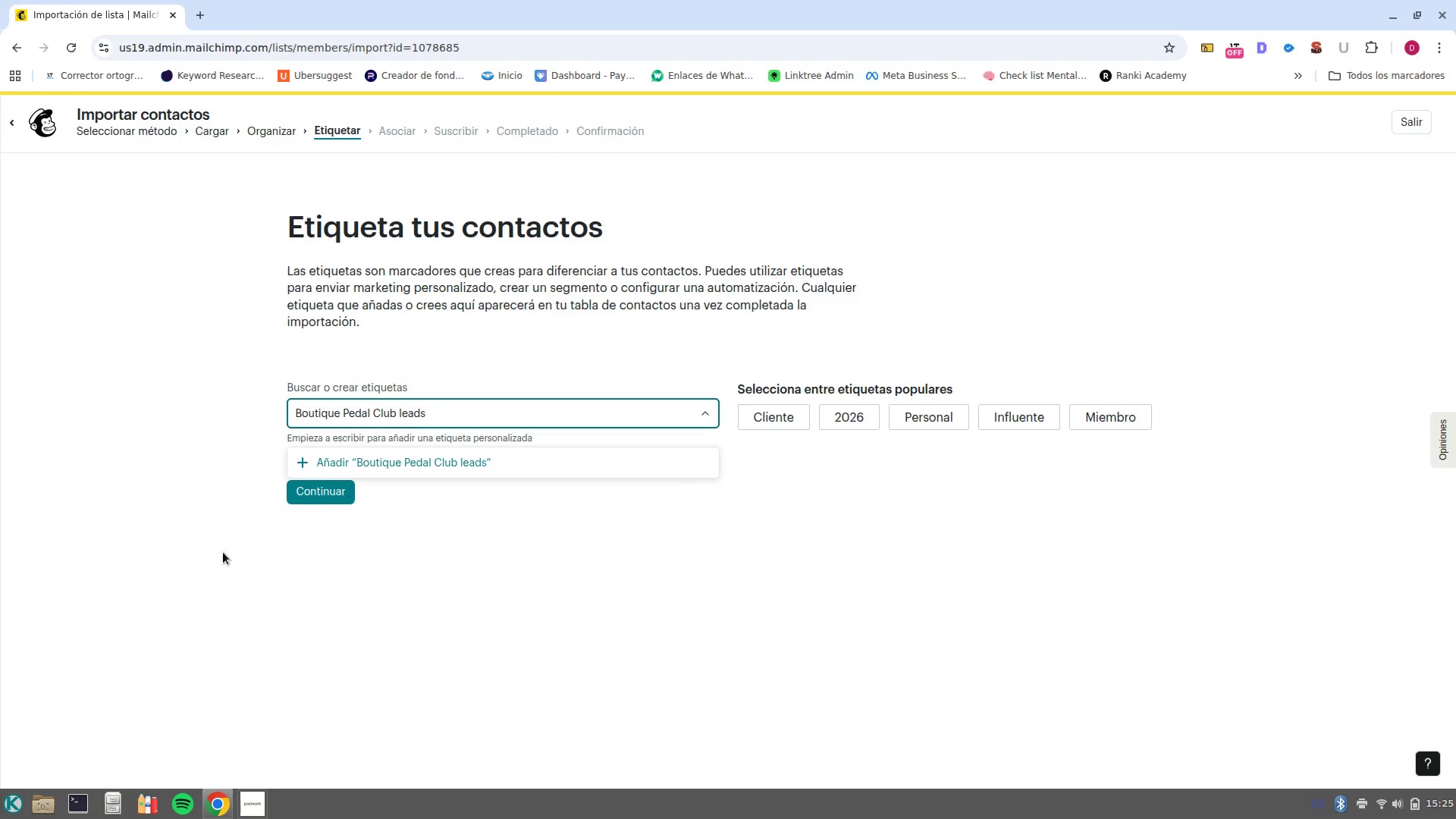 
left_click([358, 456])
 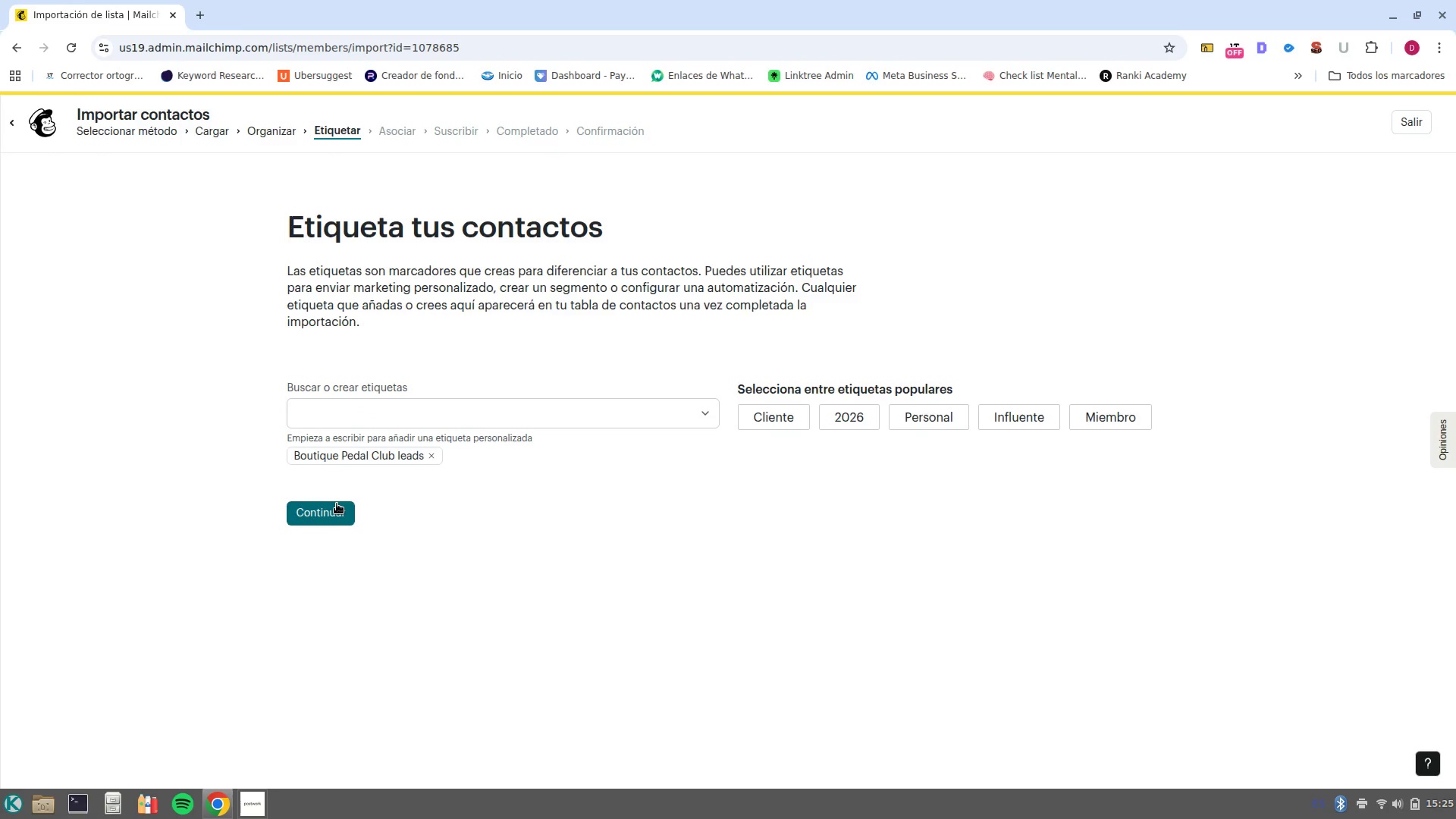 
left_click([337, 504])
 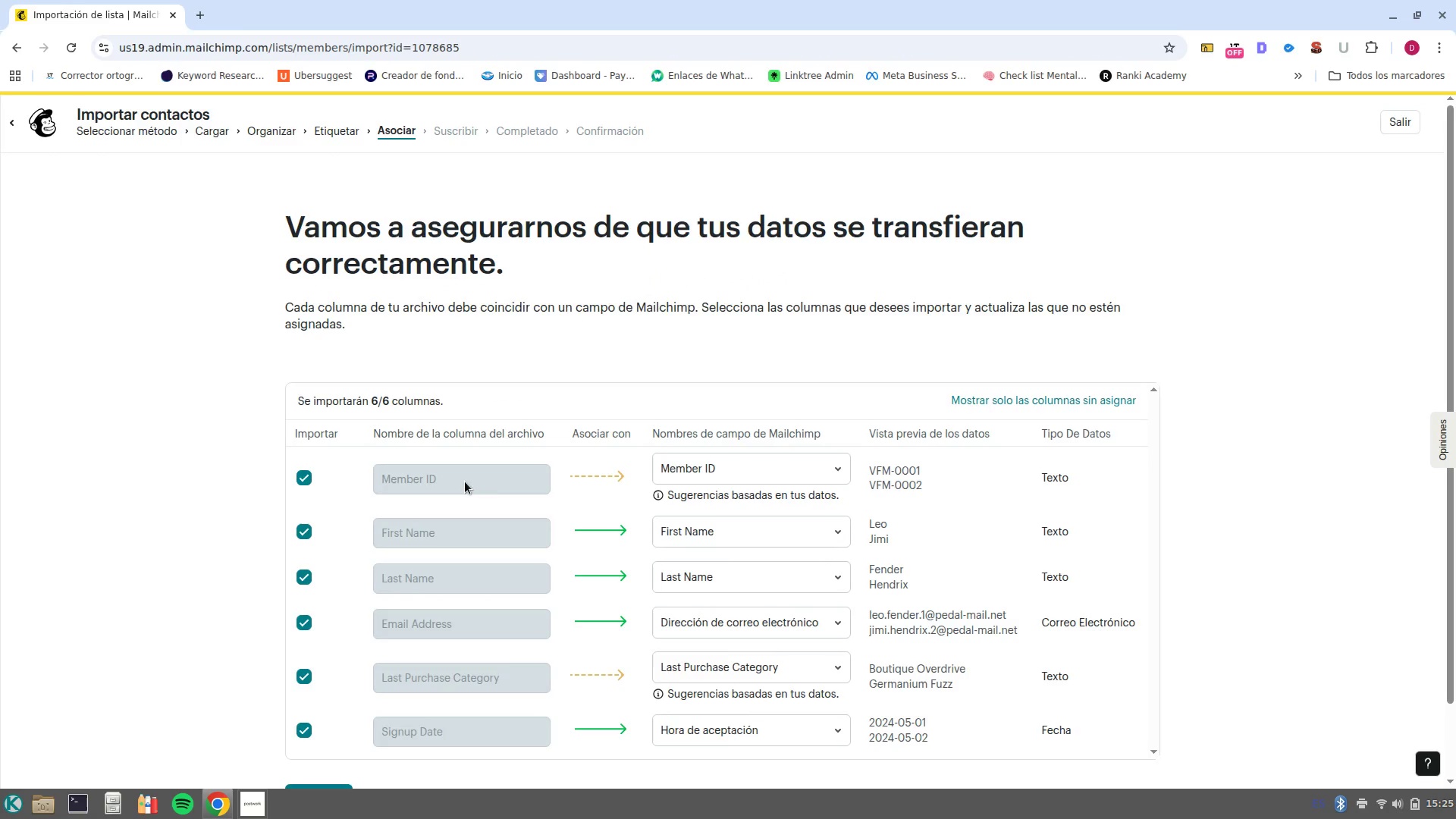 
scroll: coordinate [846, 481], scroll_direction: down, amount: 1.0
 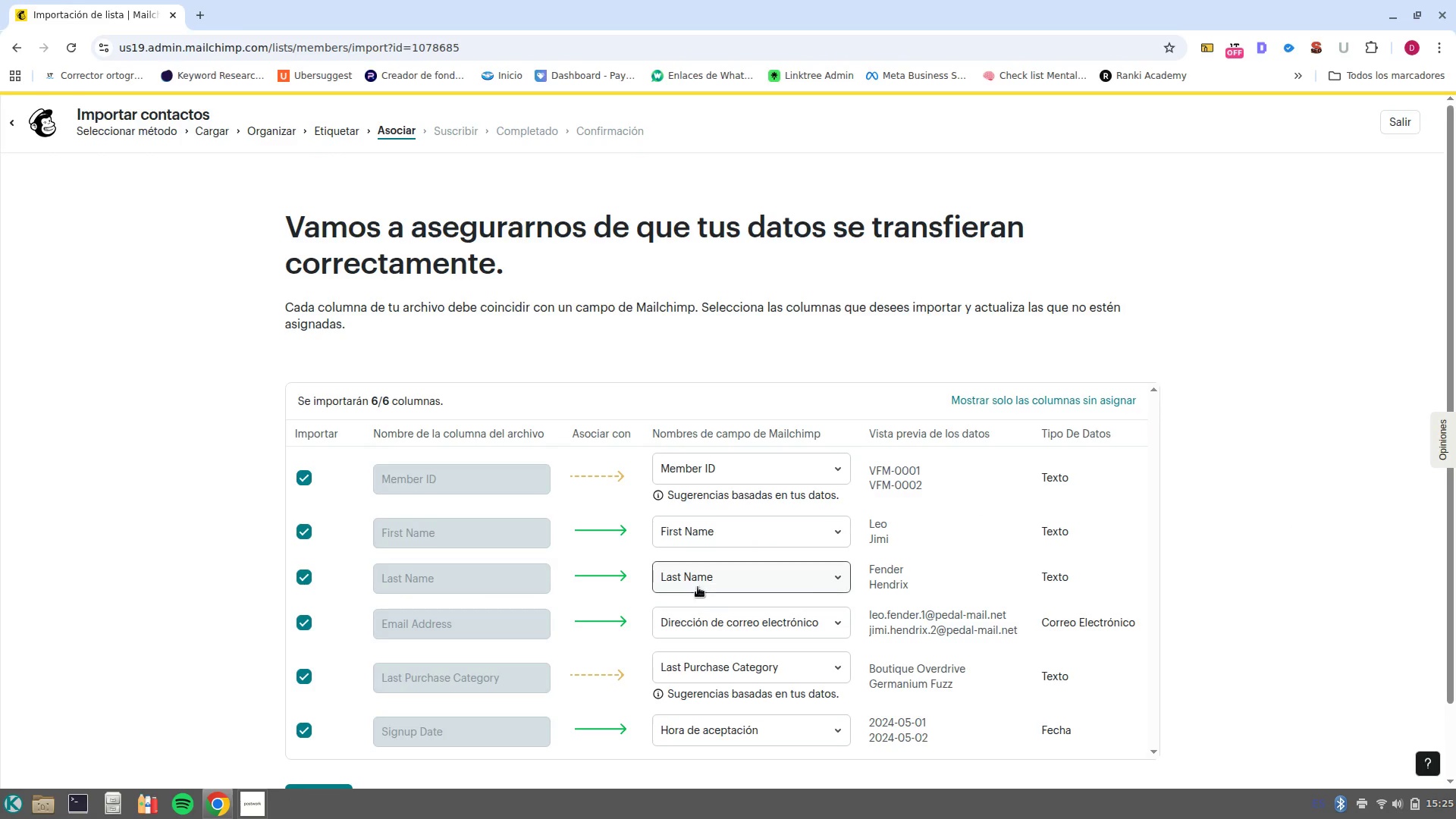 
wait(6.55)
 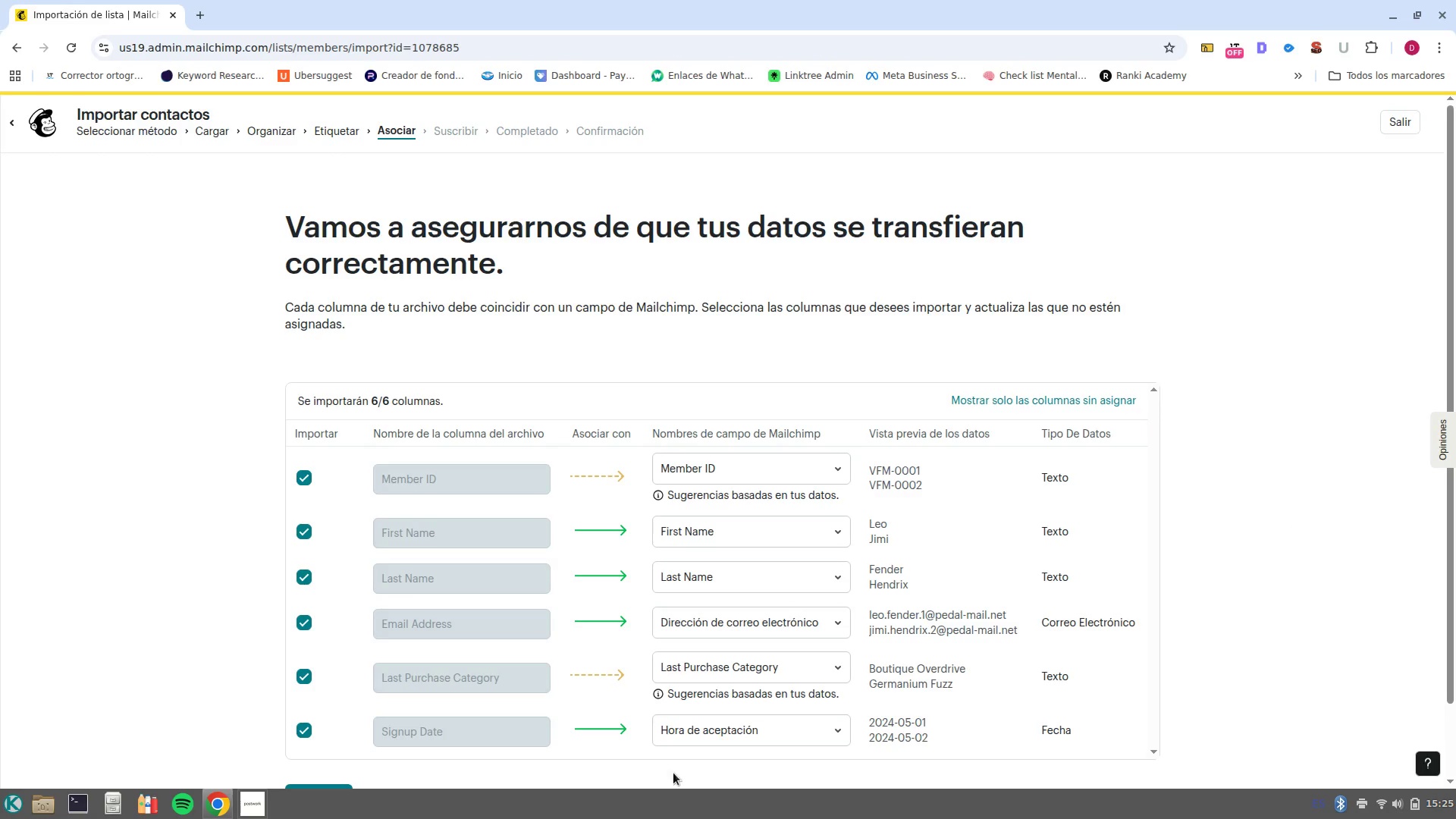 
scroll: coordinate [1009, 623], scroll_direction: down, amount: 2.0
 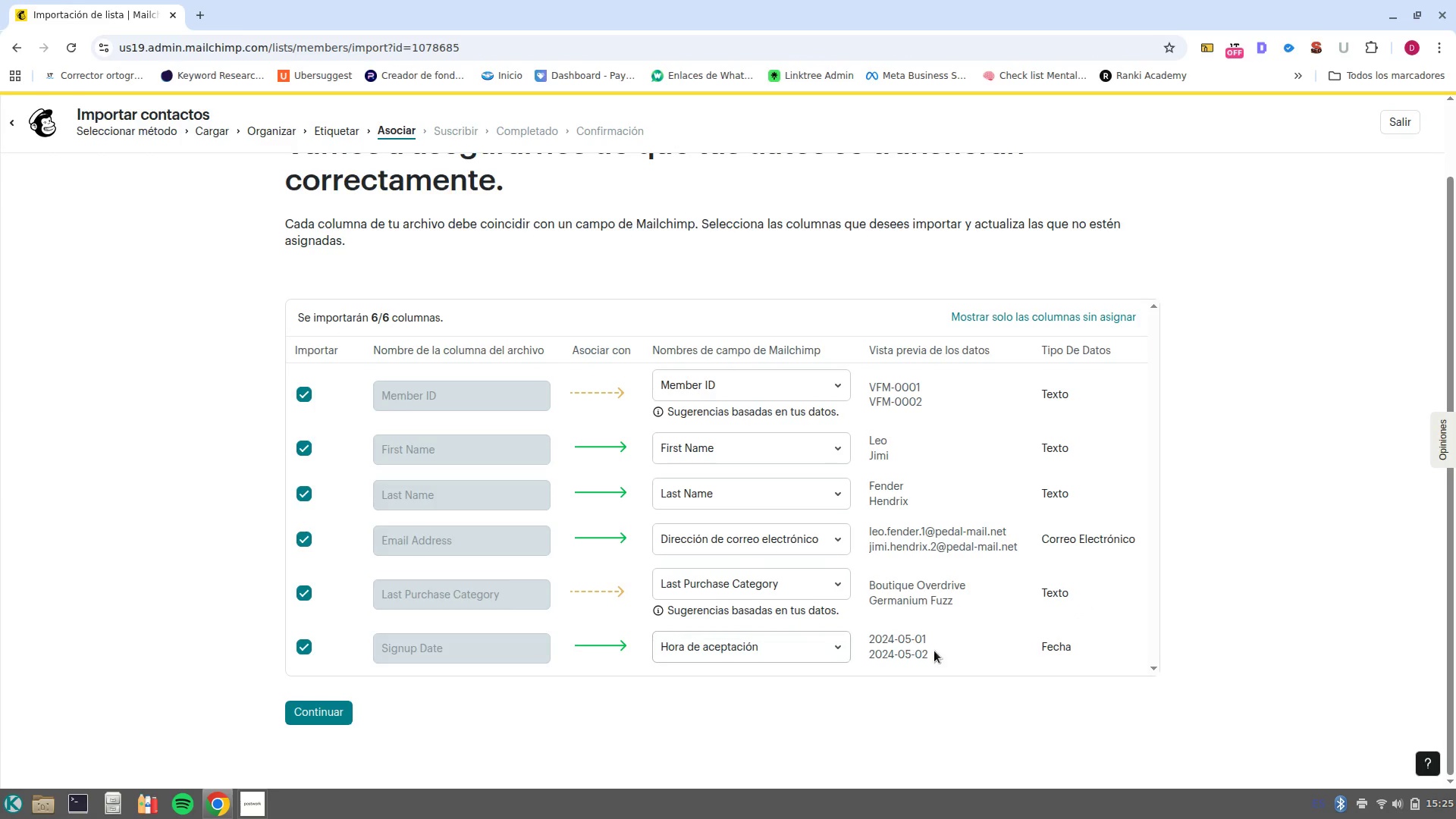 
wait(15.63)
 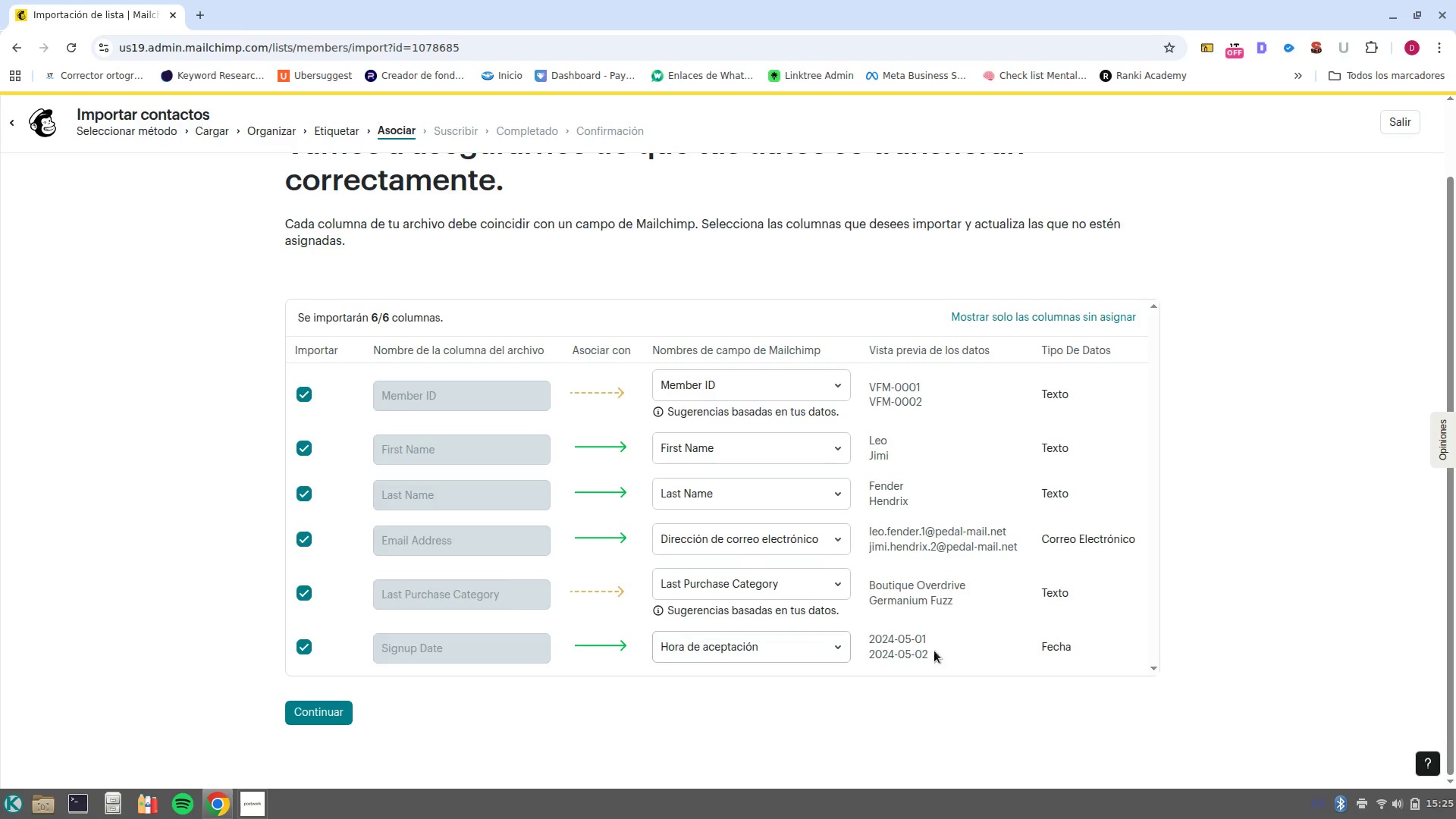 
left_click([780, 655])
 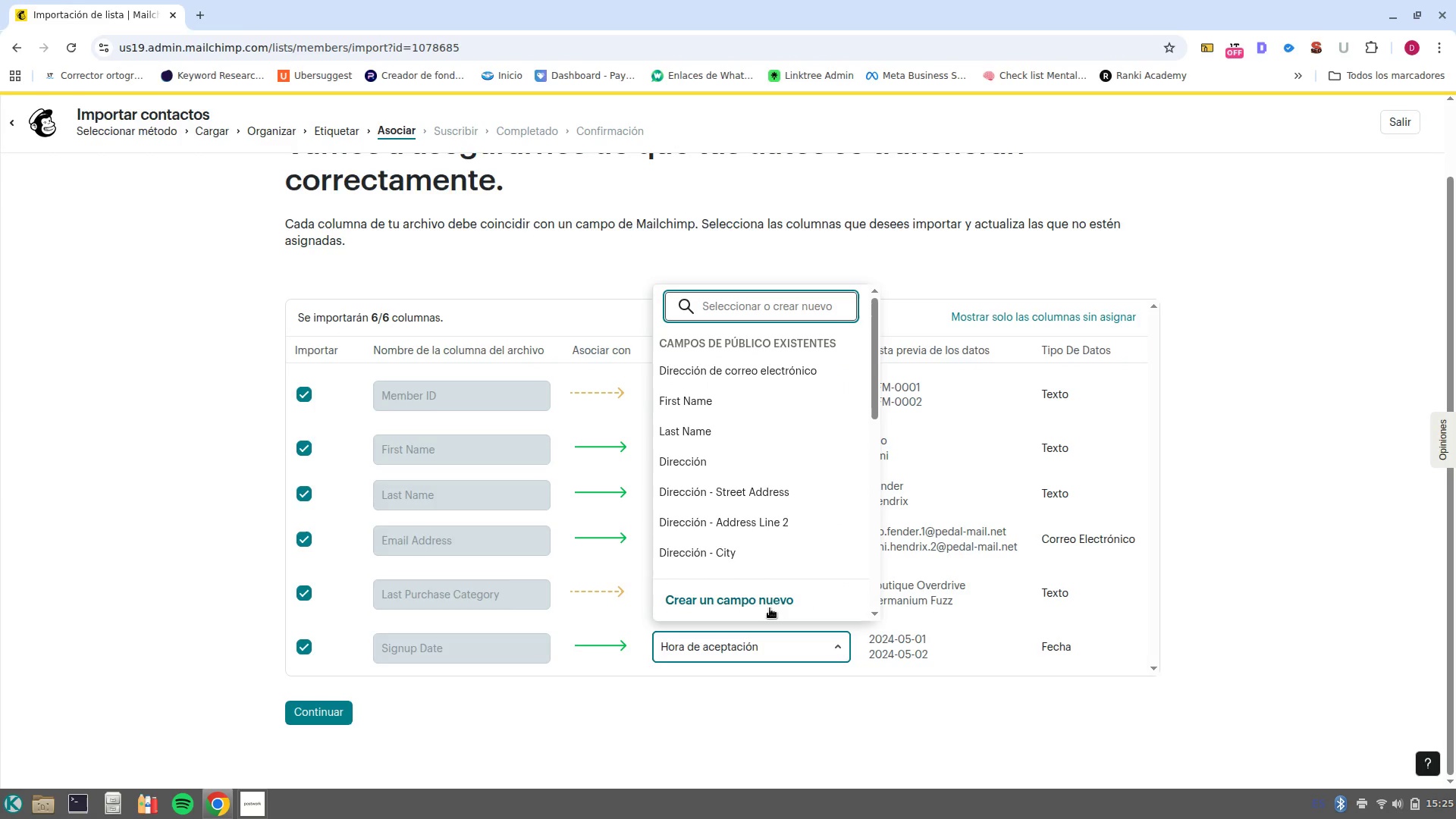 
left_click([770, 608])
 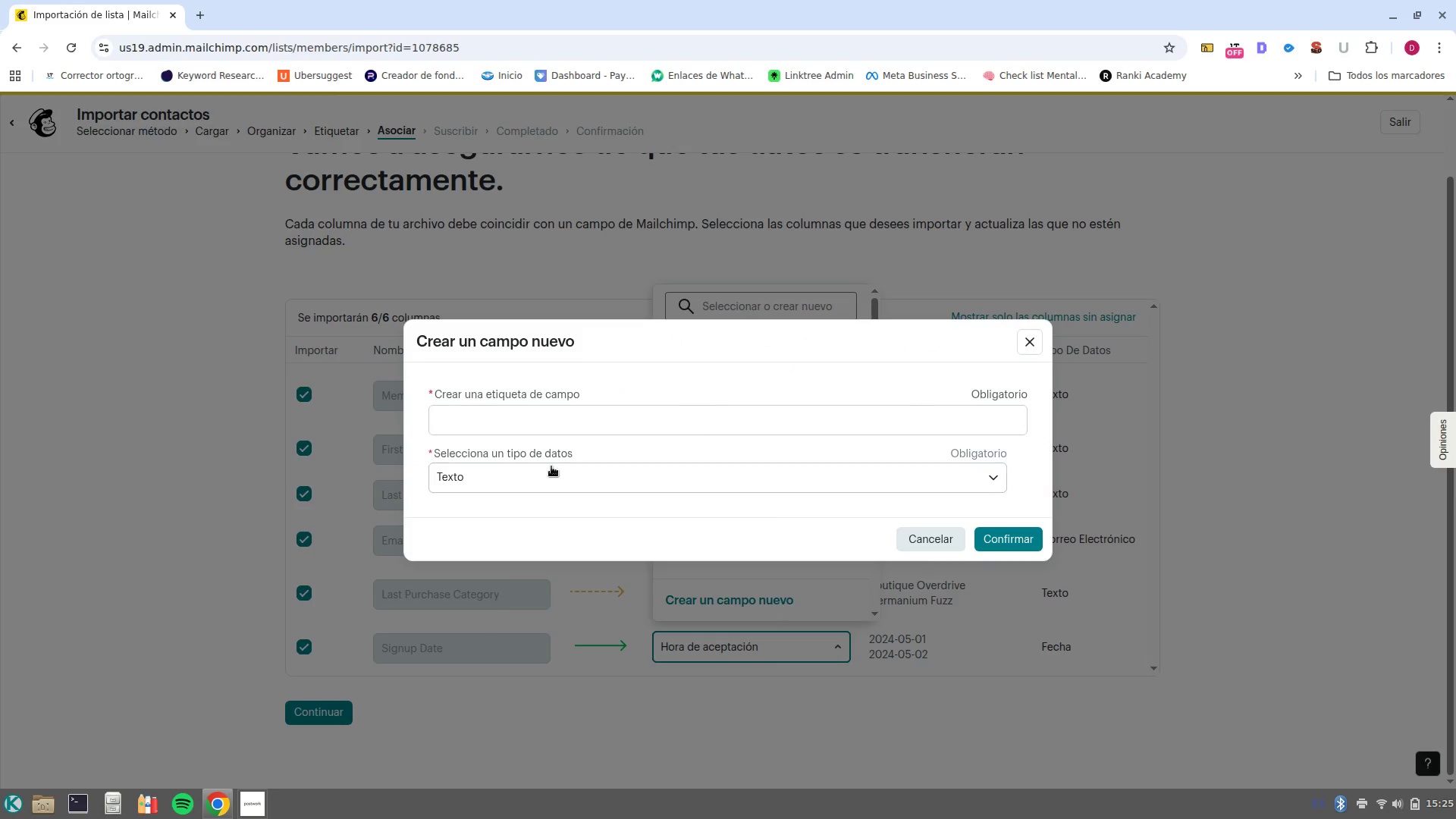 
left_click([556, 425])
 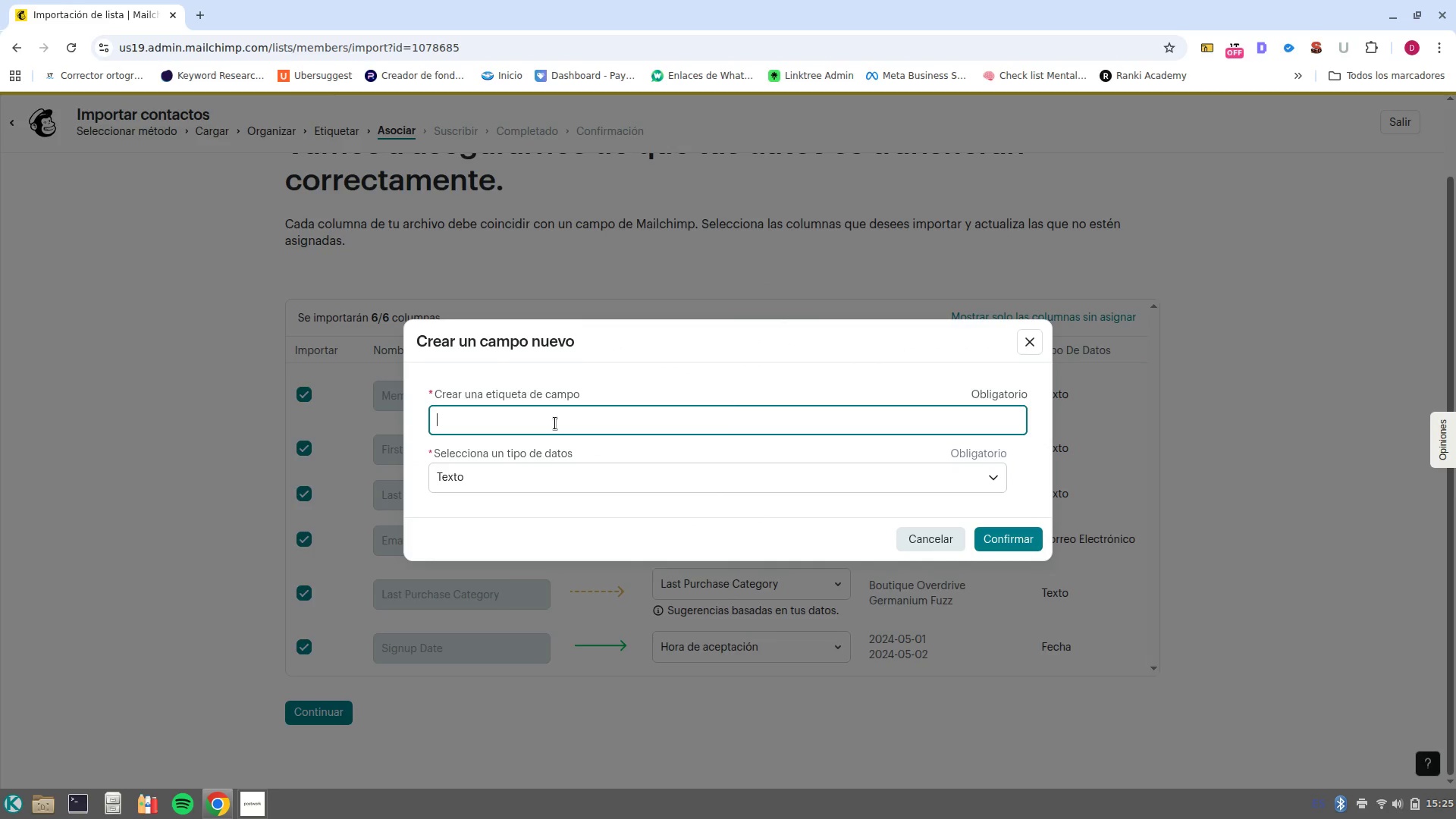 
type(Signup Date)
 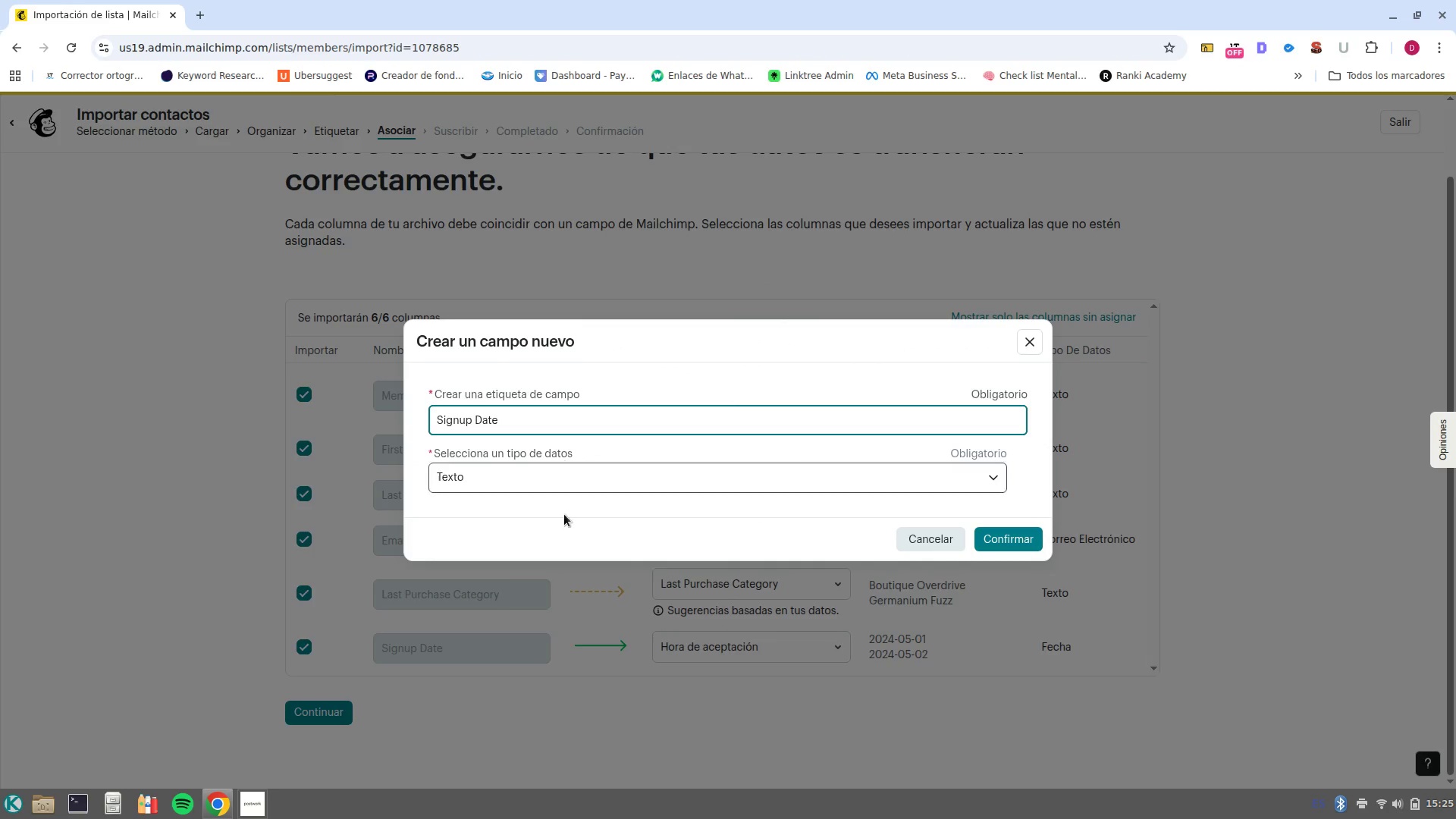 
left_click([558, 482])
 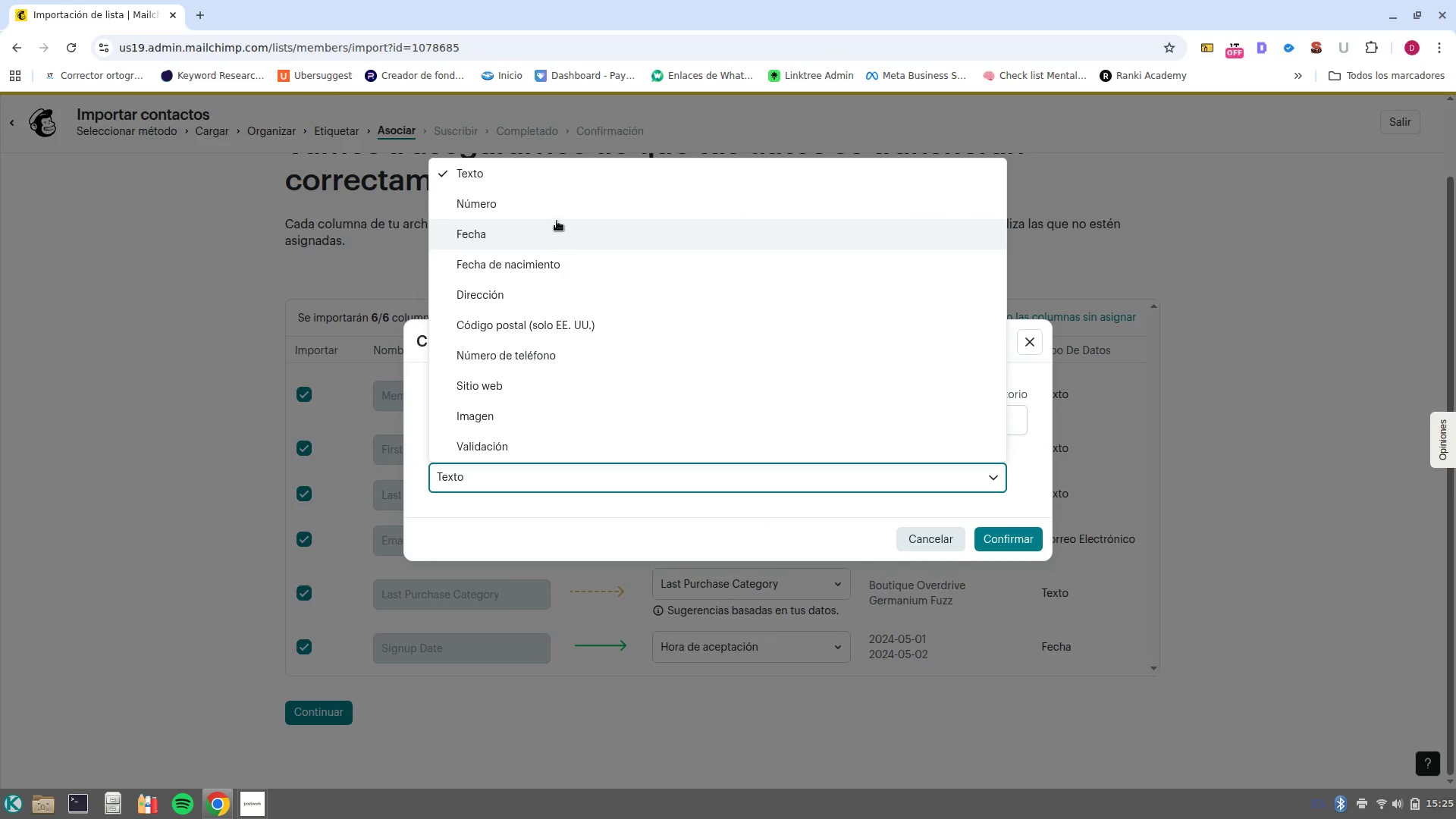 
left_click([558, 231])
 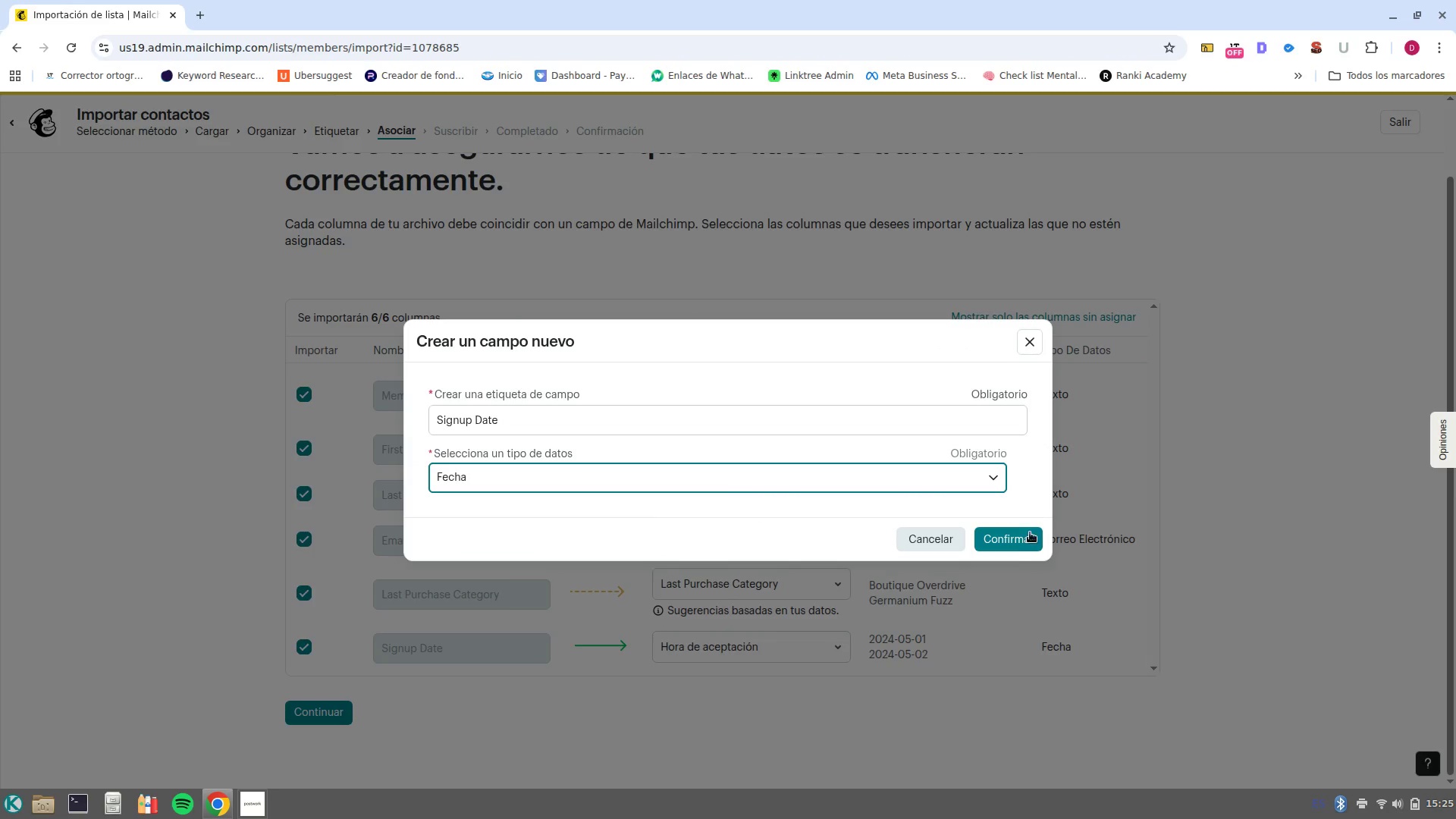 
left_click([1013, 552])
 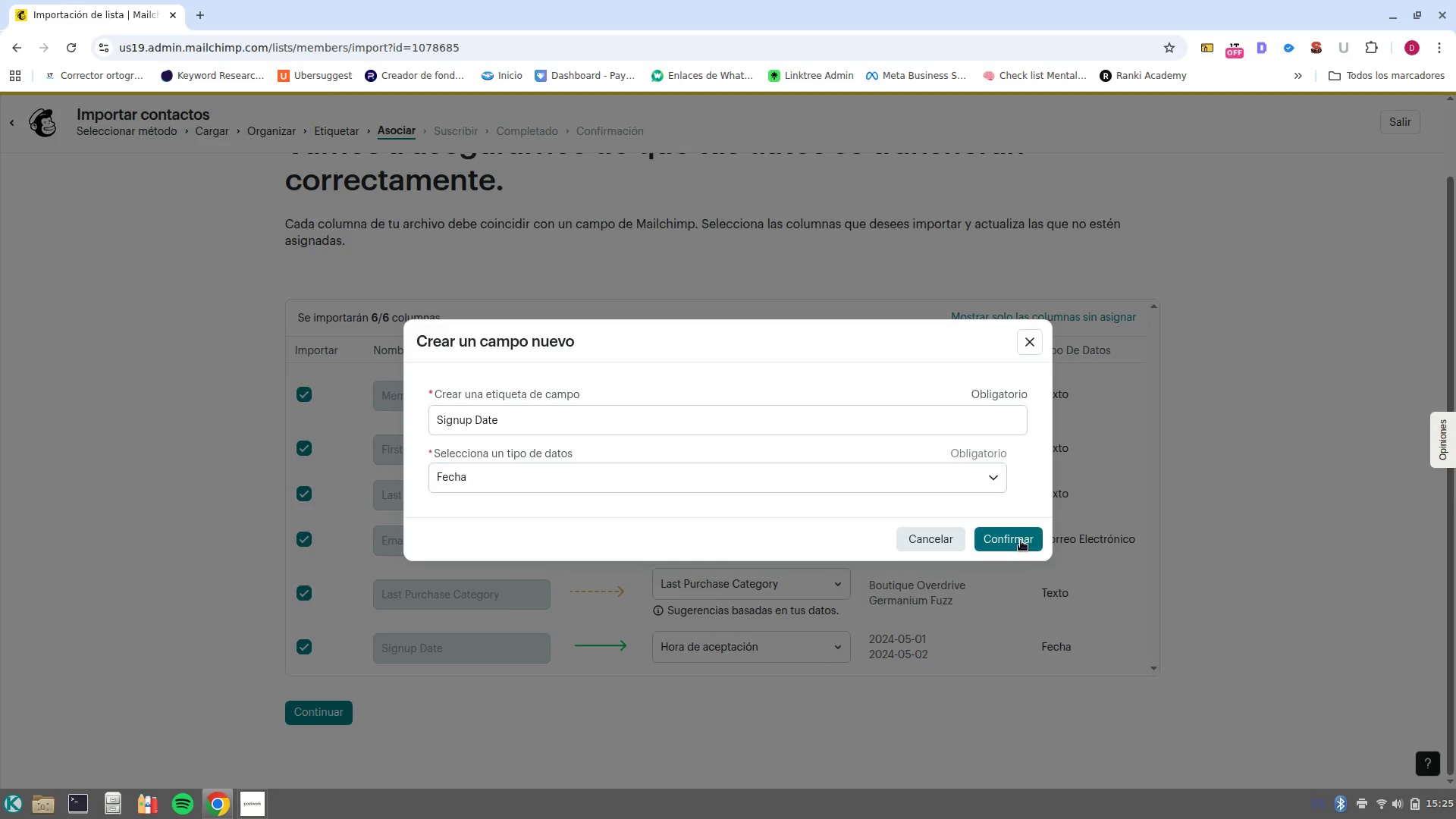 
left_click([1021, 541])
 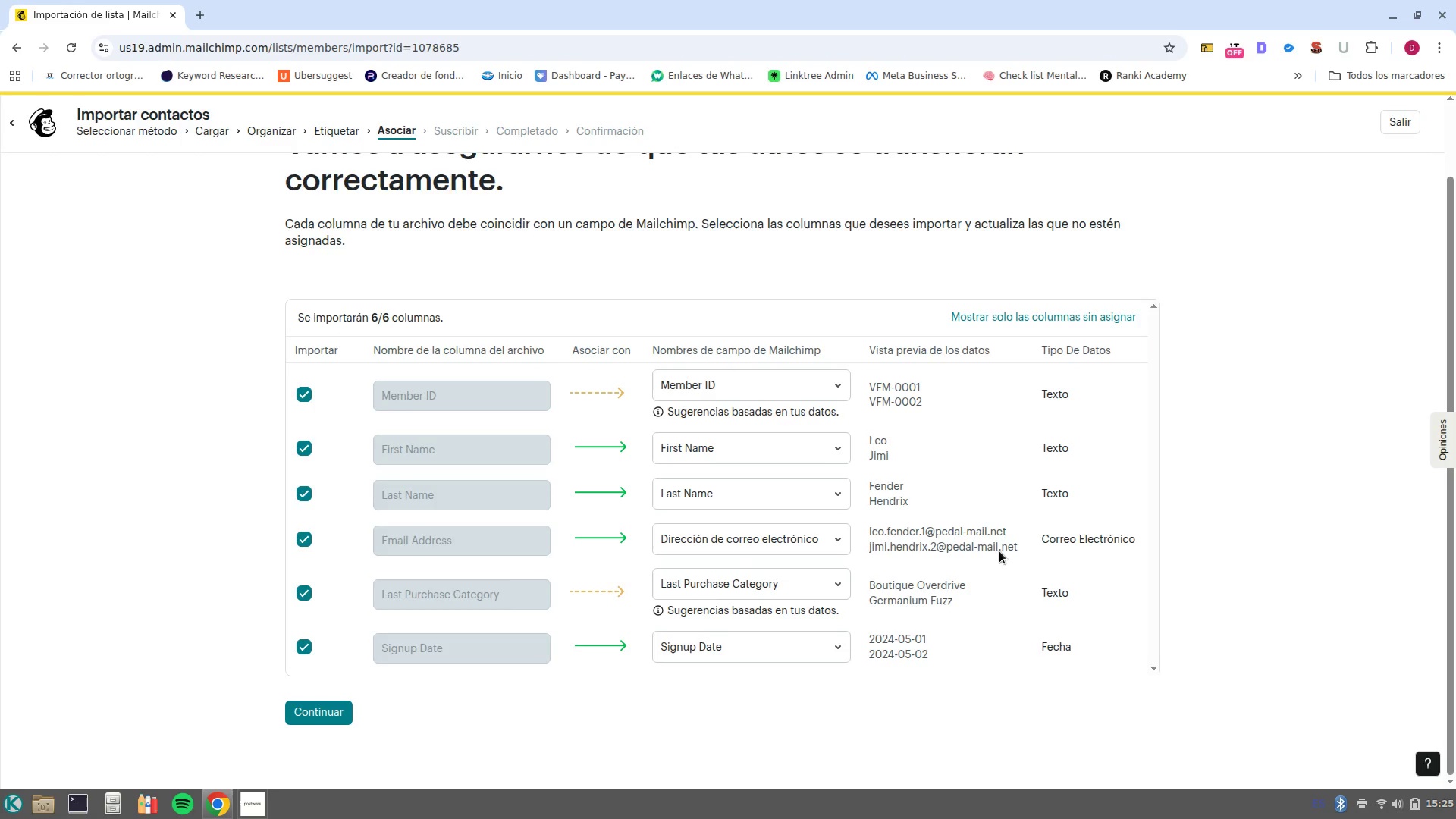 
wait(6.9)
 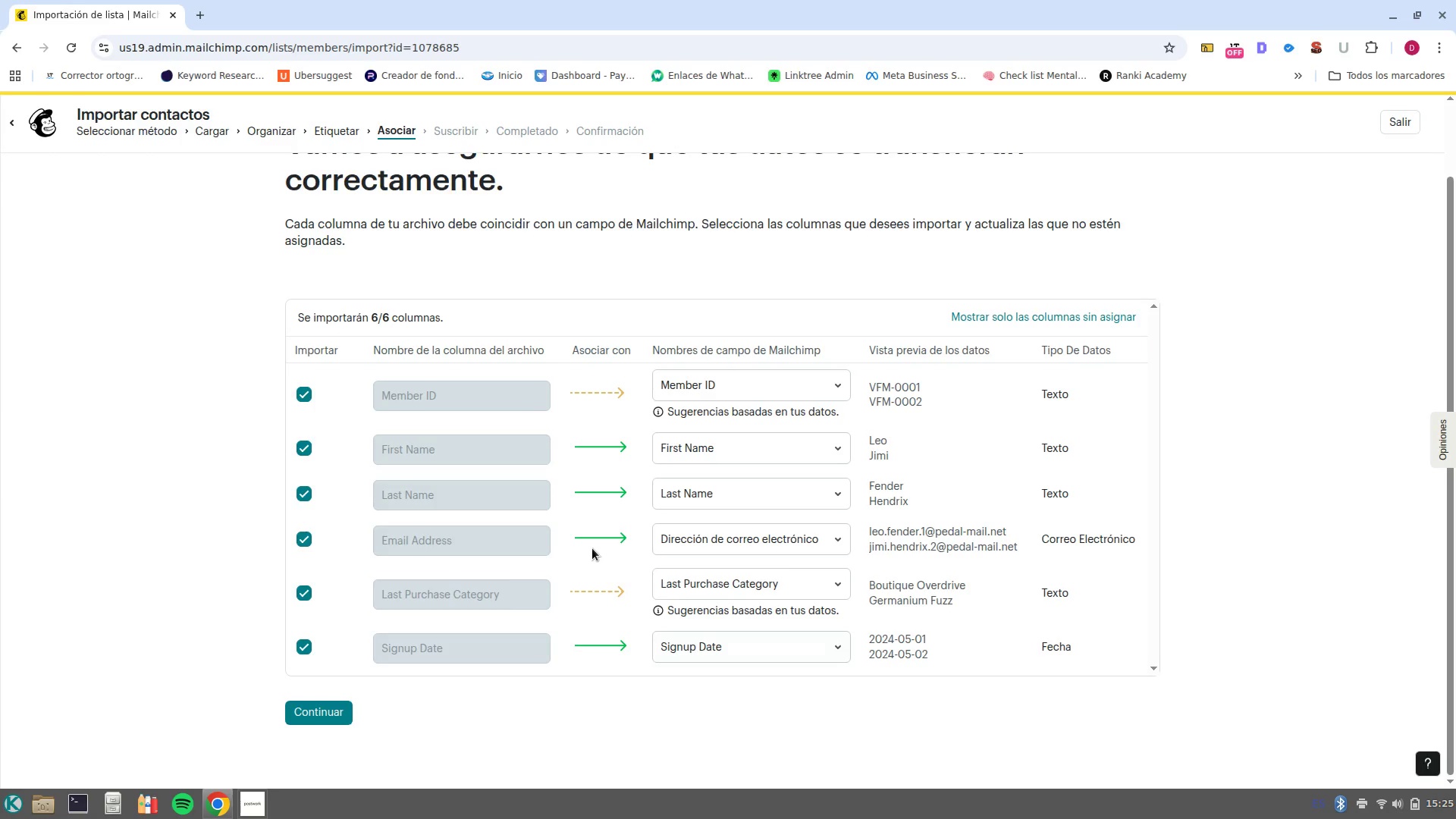 
left_click([333, 722])
 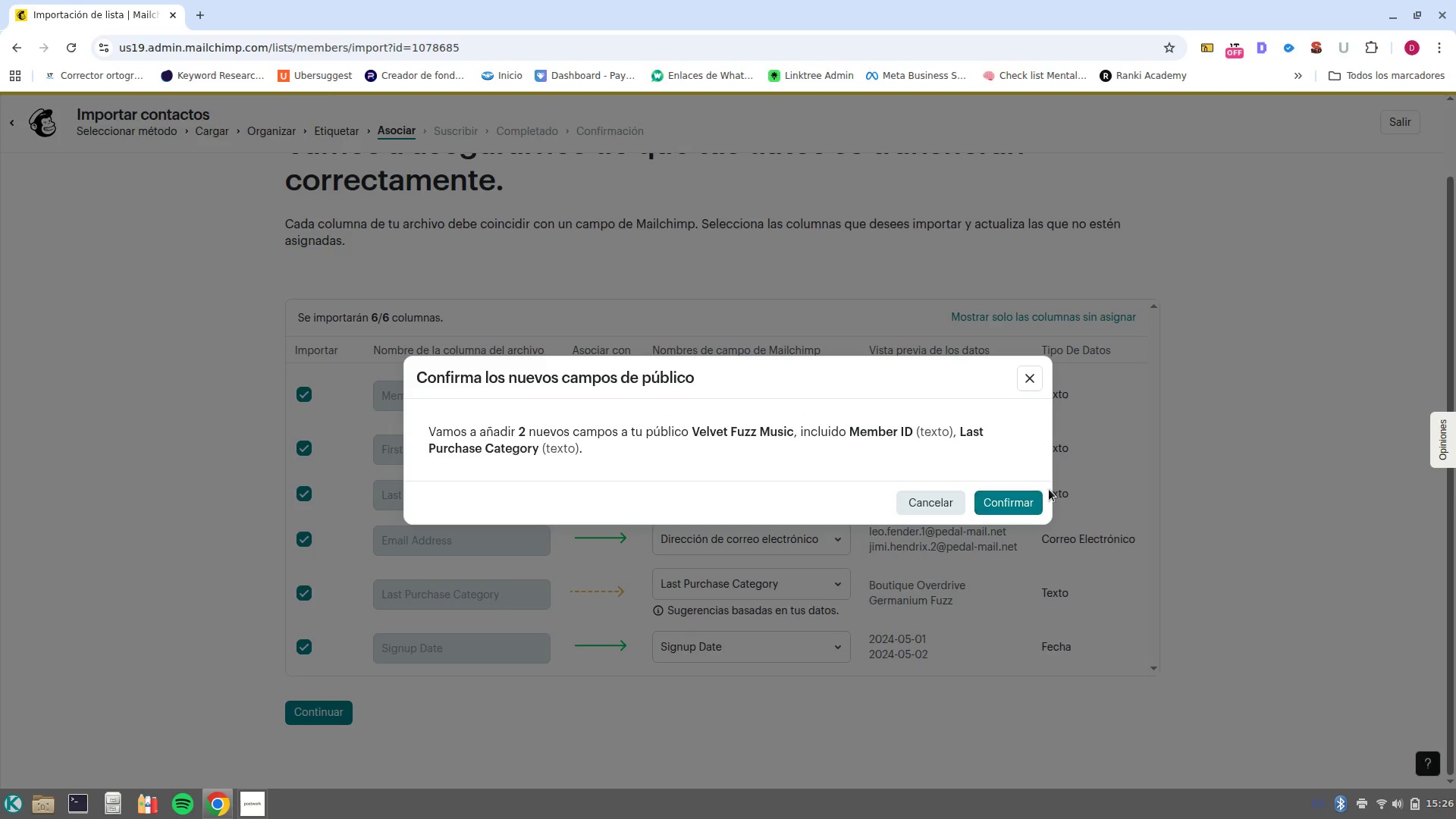 
left_click([1032, 494])
 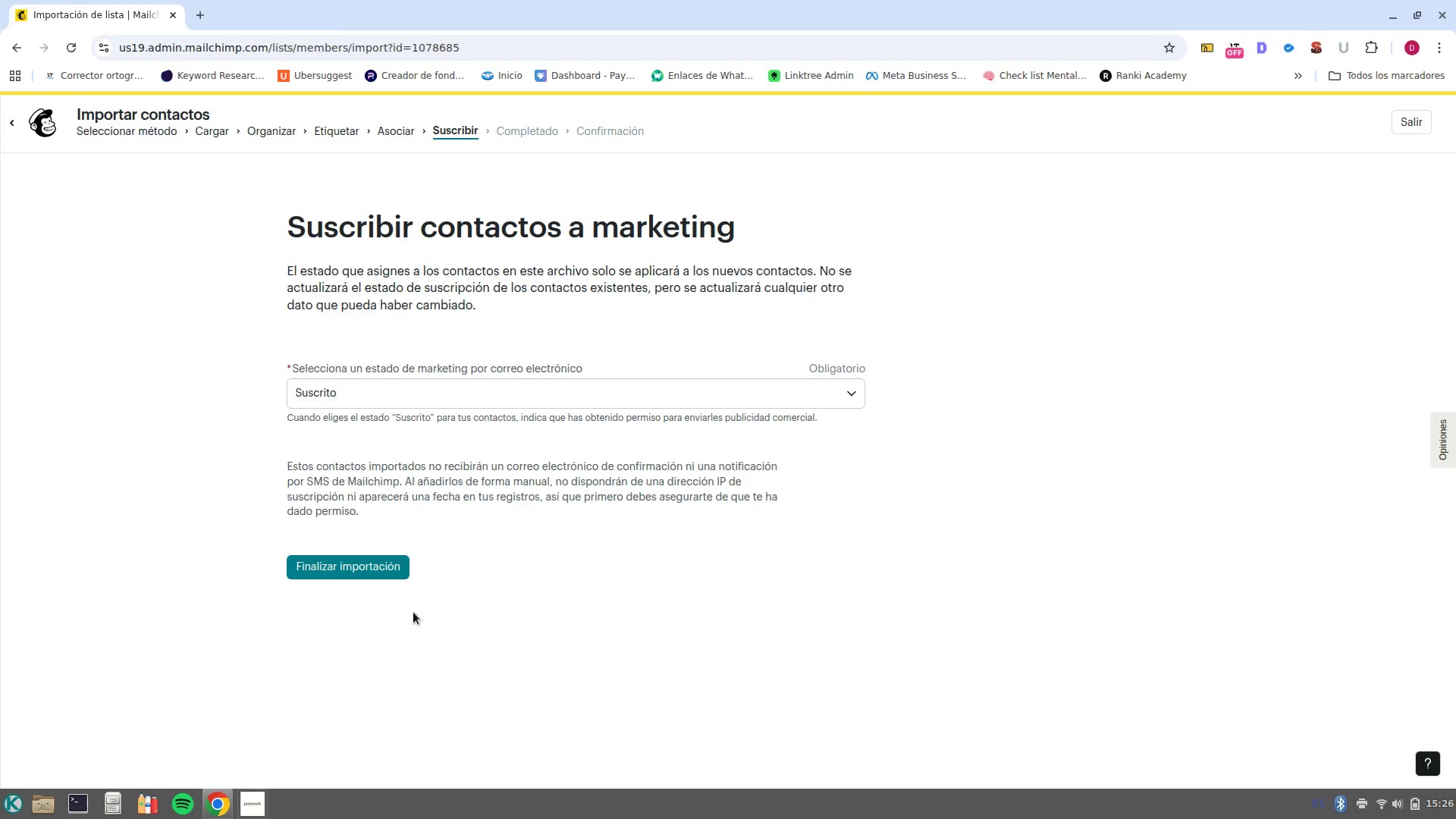 
left_click([352, 569])
 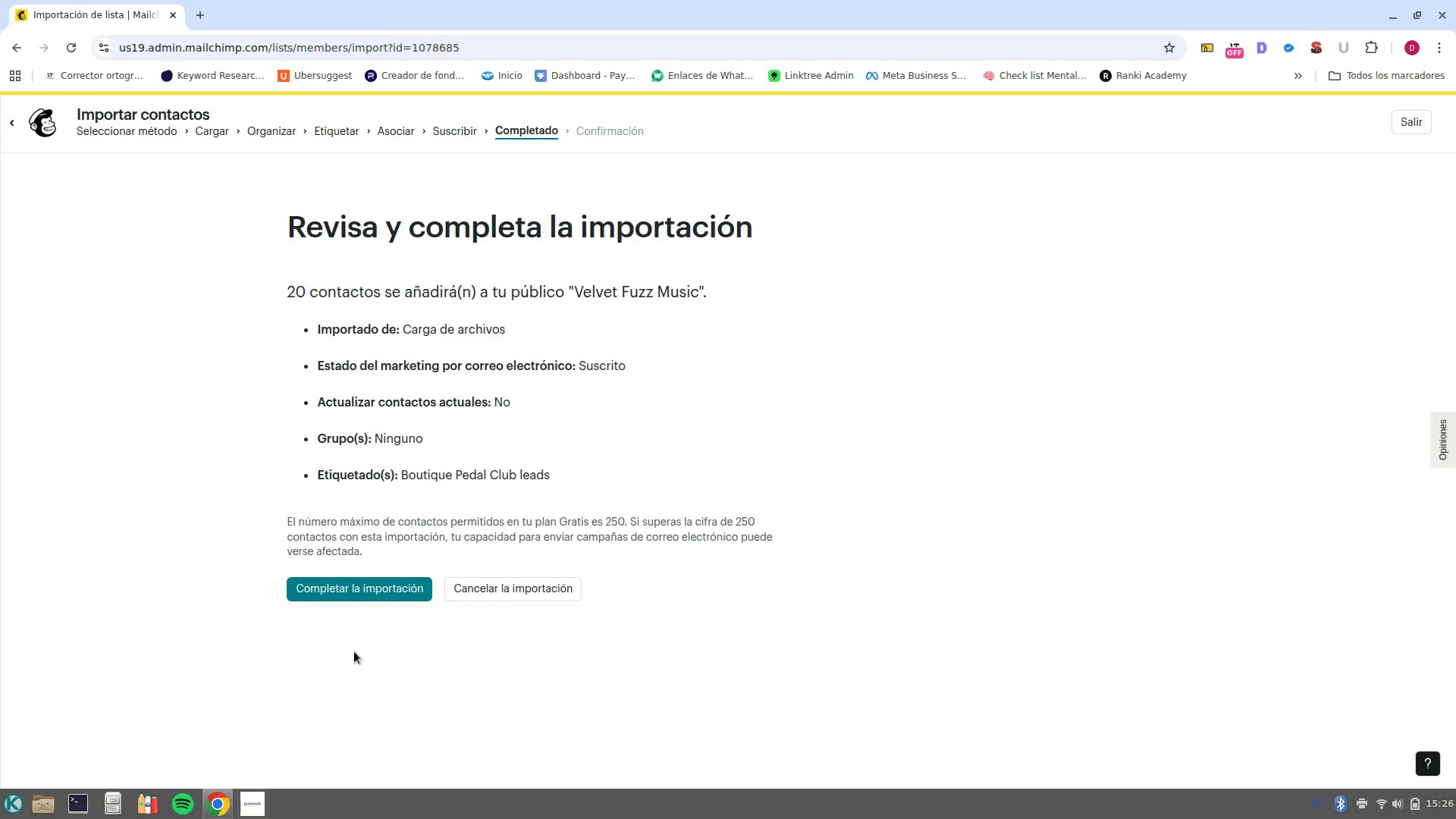 
left_click([357, 582])
 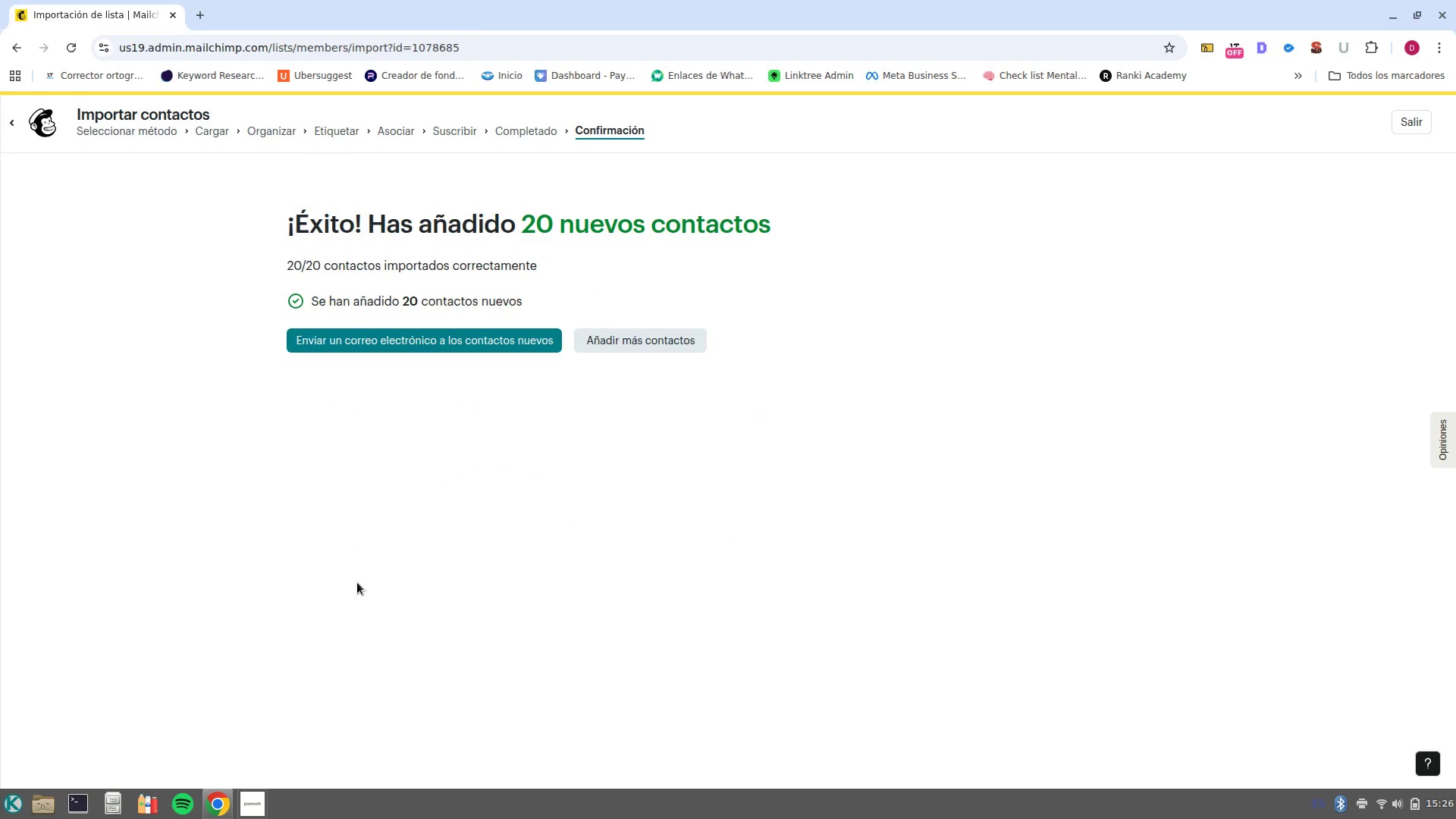 
wait(6.51)
 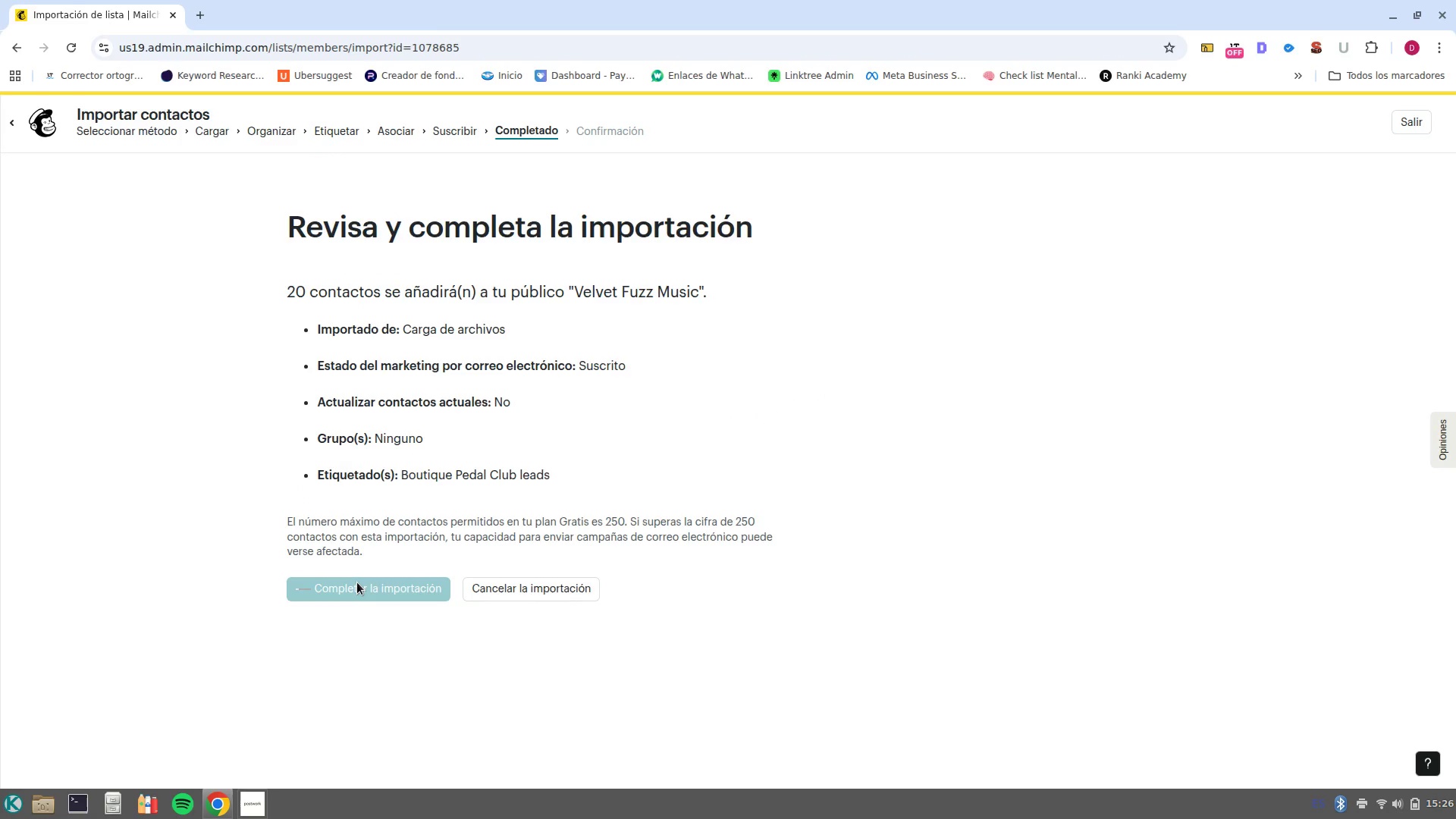 
left_click([1412, 137])
 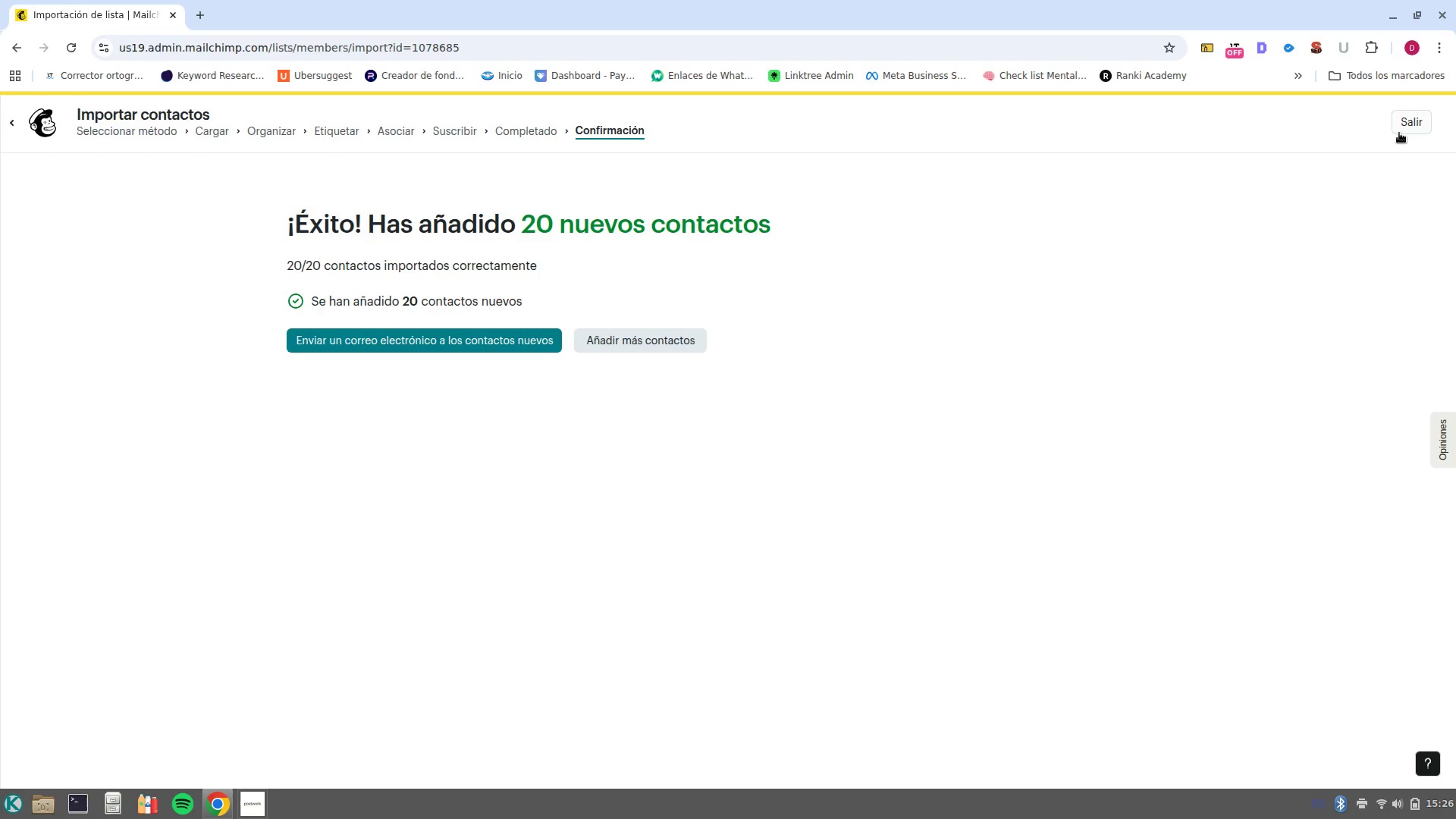 
left_click([1399, 133])
 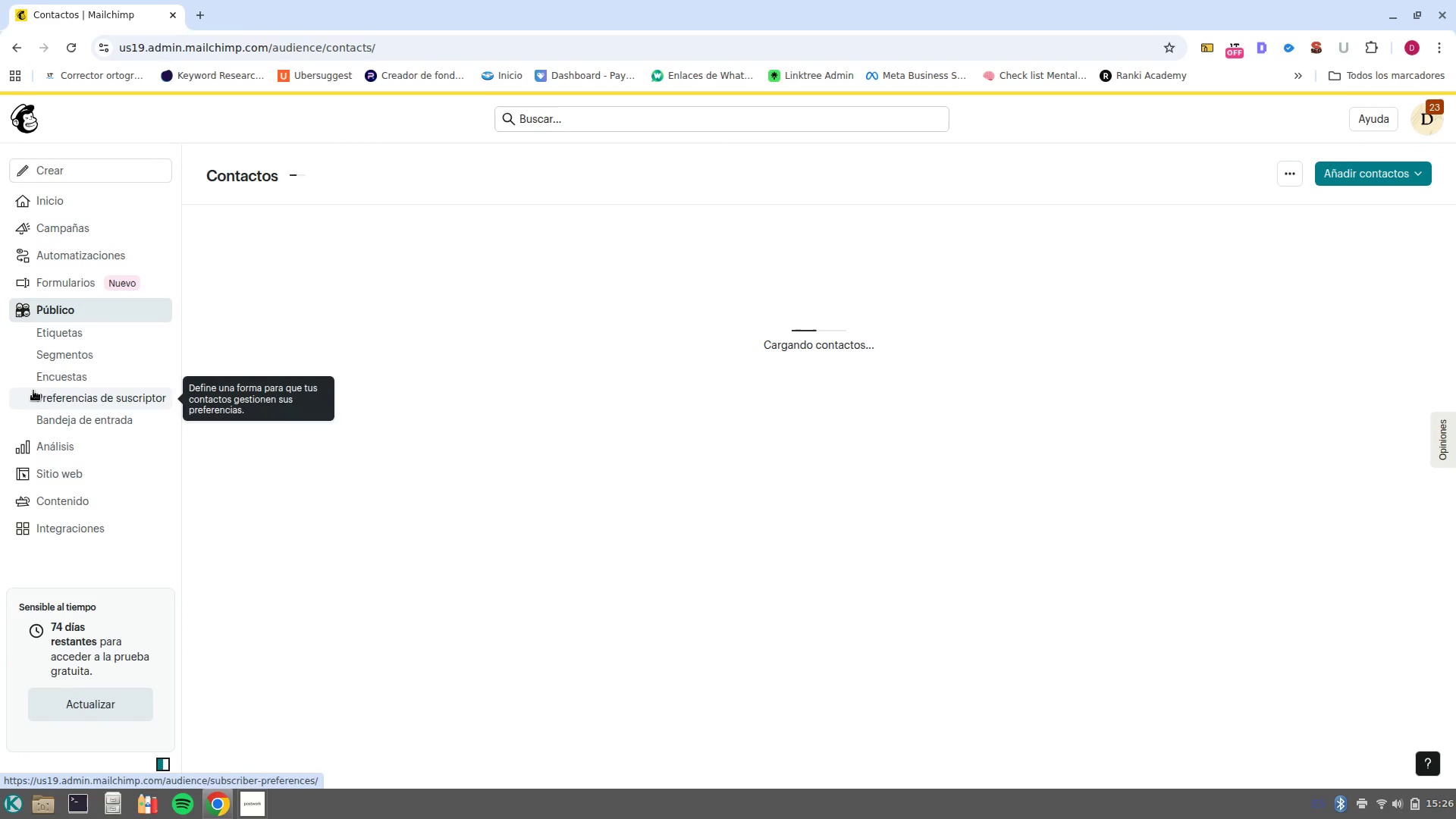 
left_click([70, 337])
 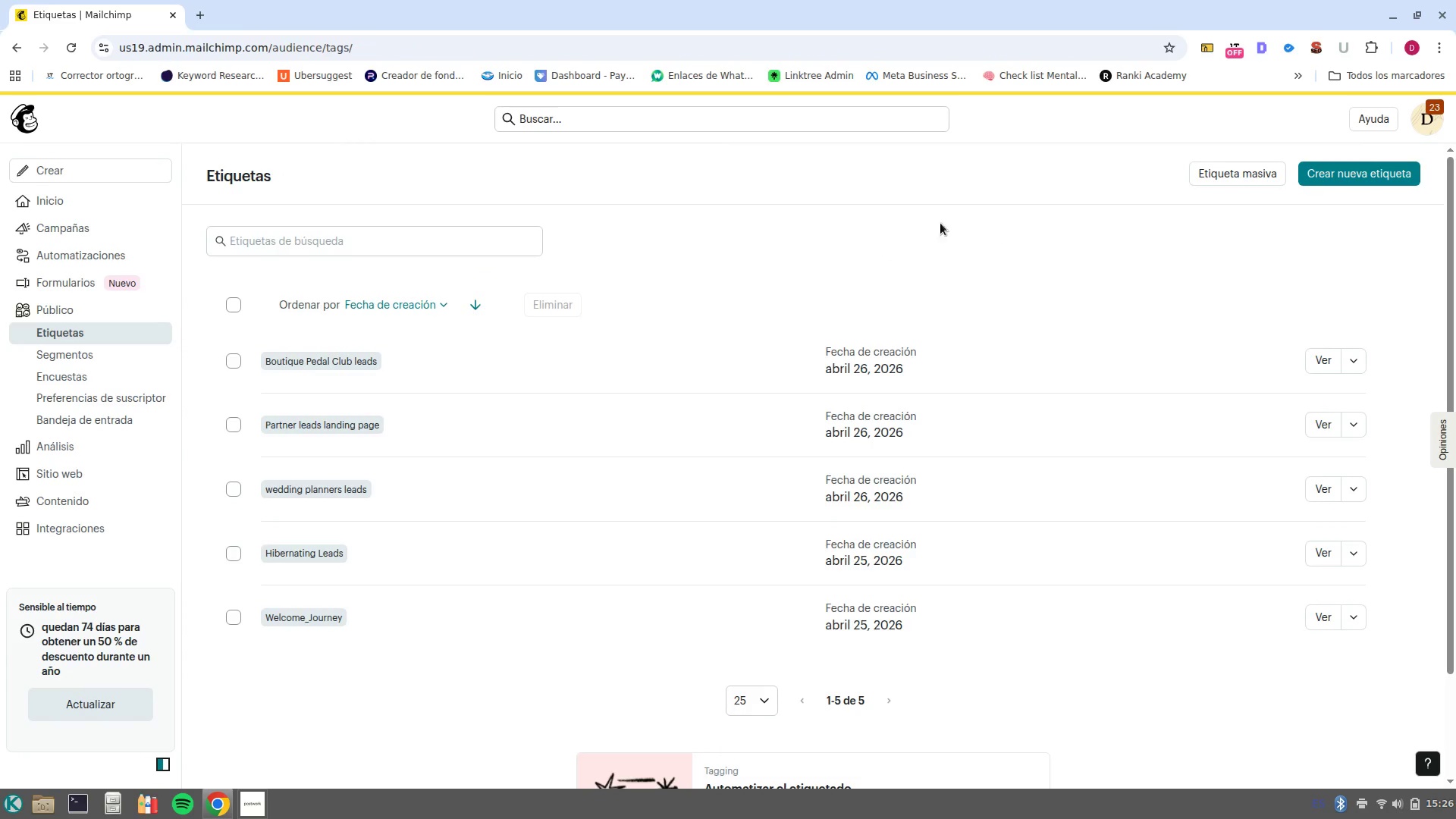 
left_click([77, 317])
 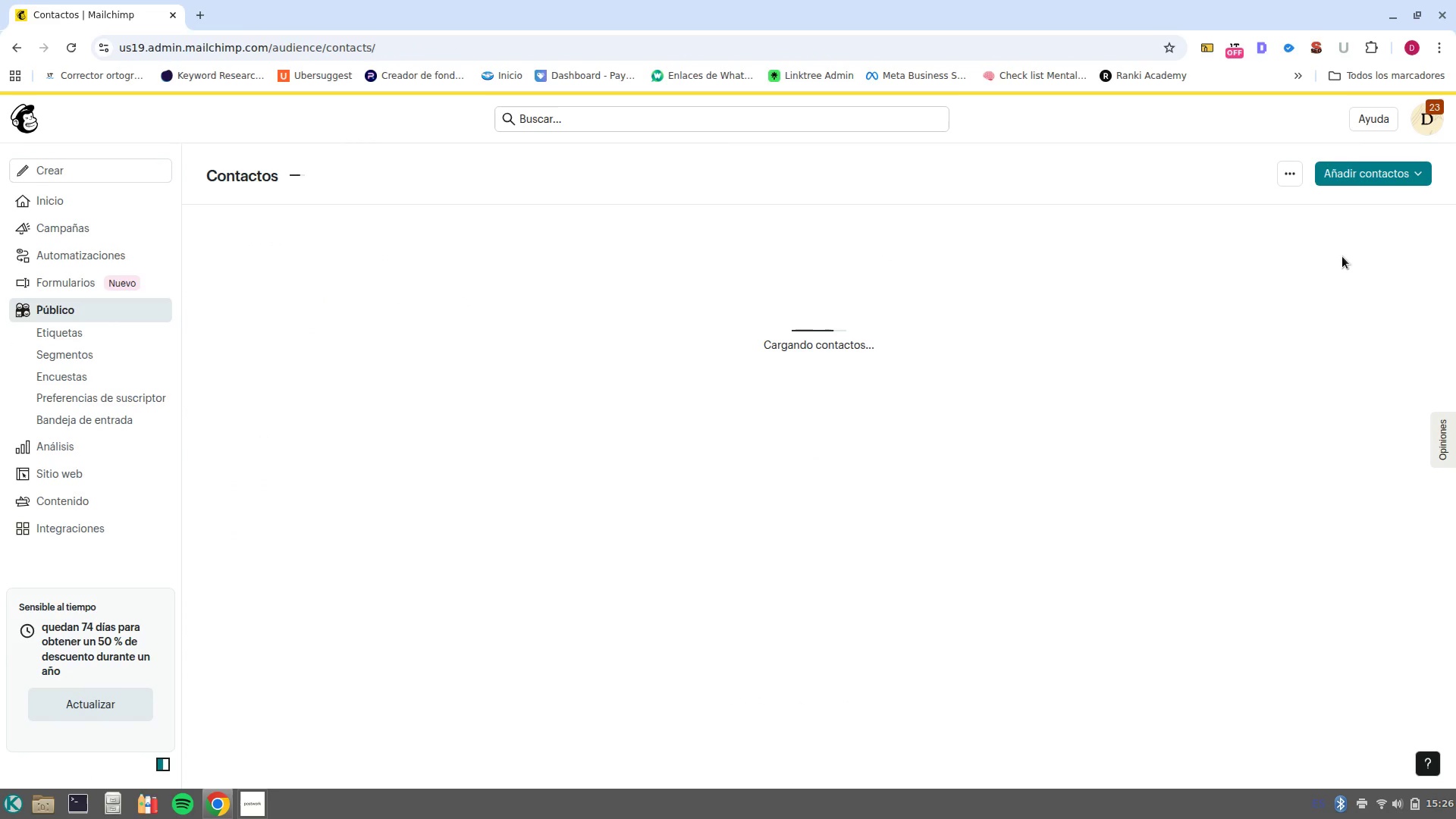 
left_click([1288, 178])
 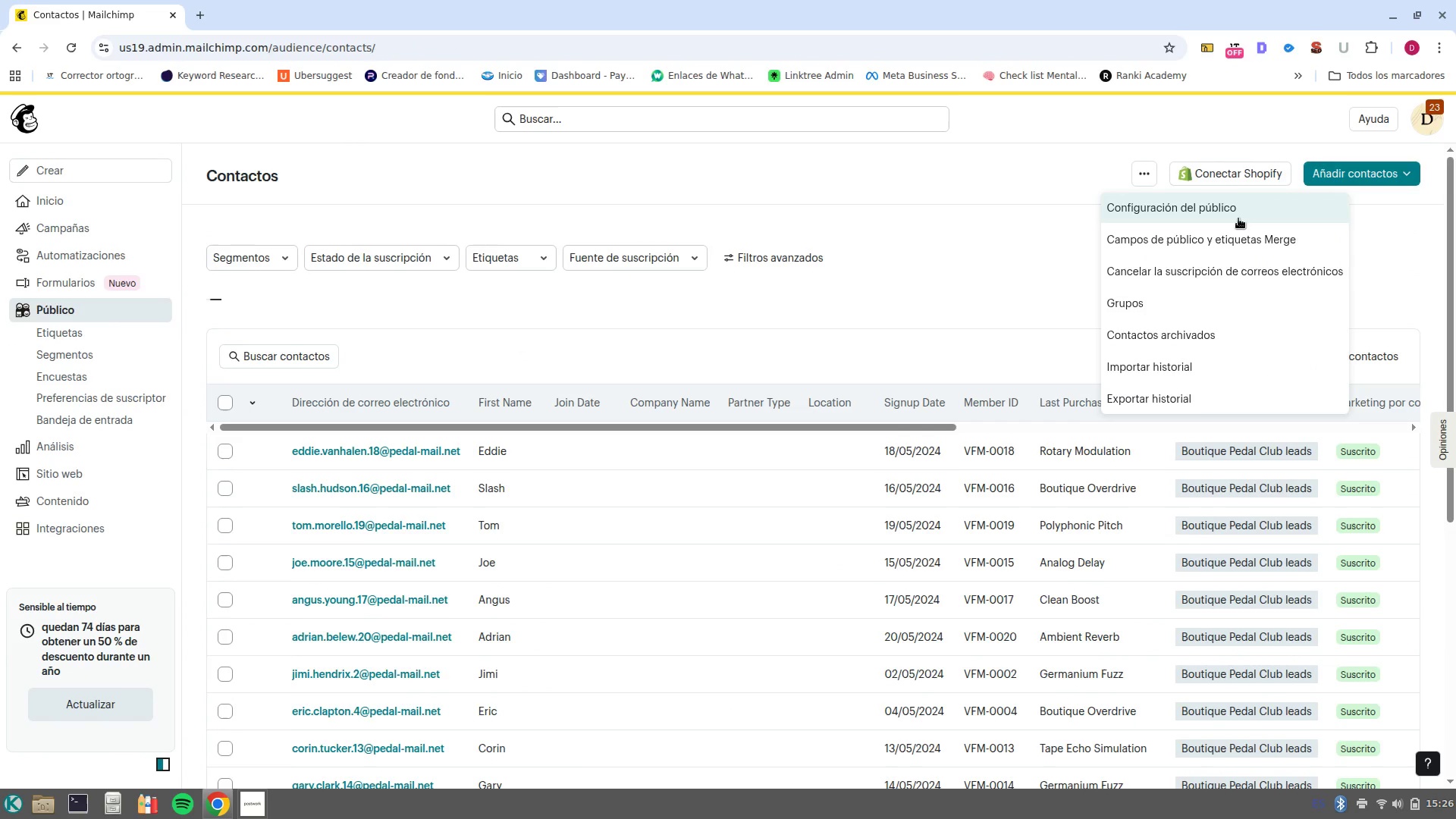 
left_click([1238, 218])
 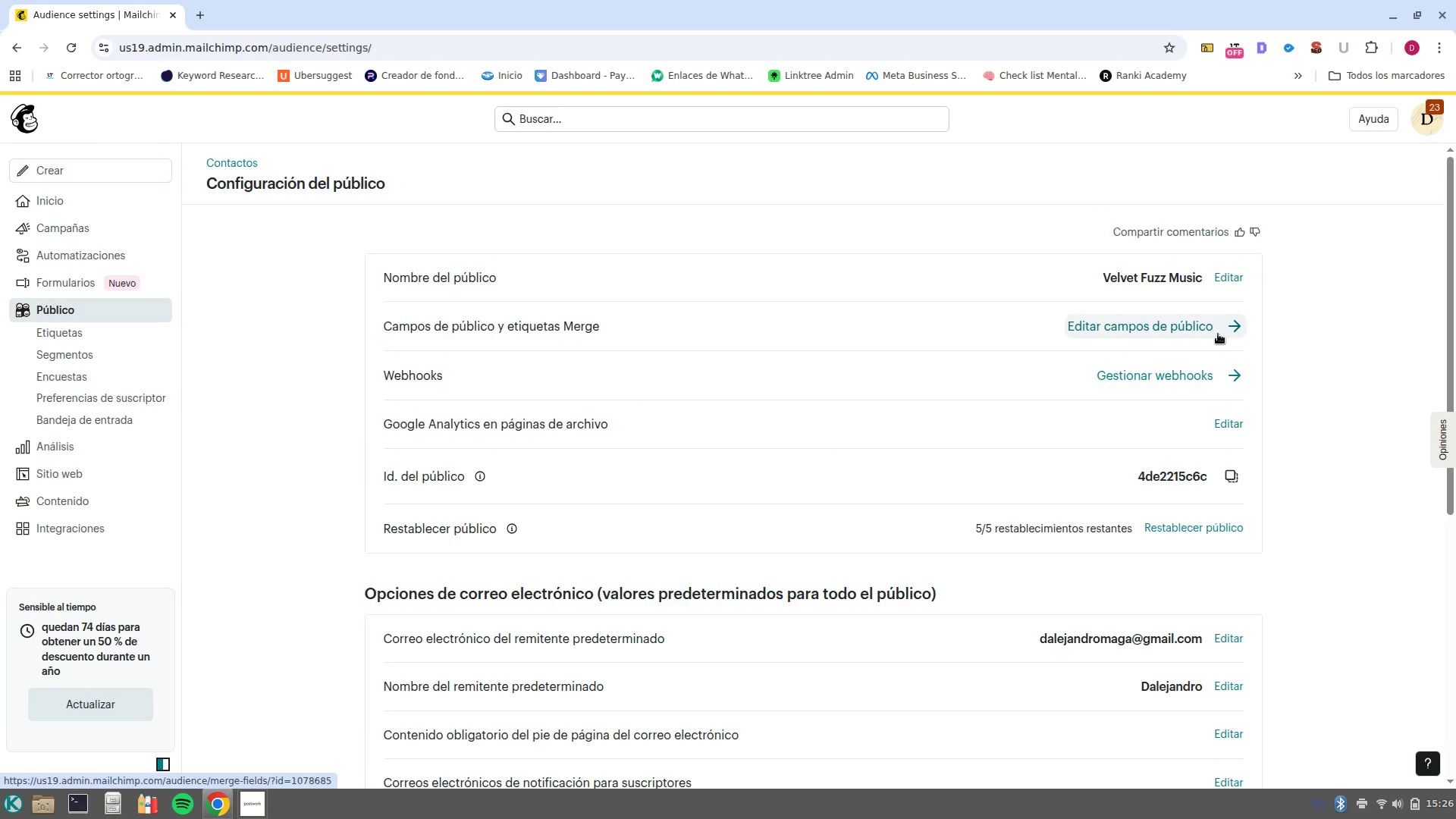 
left_click([1218, 334])
 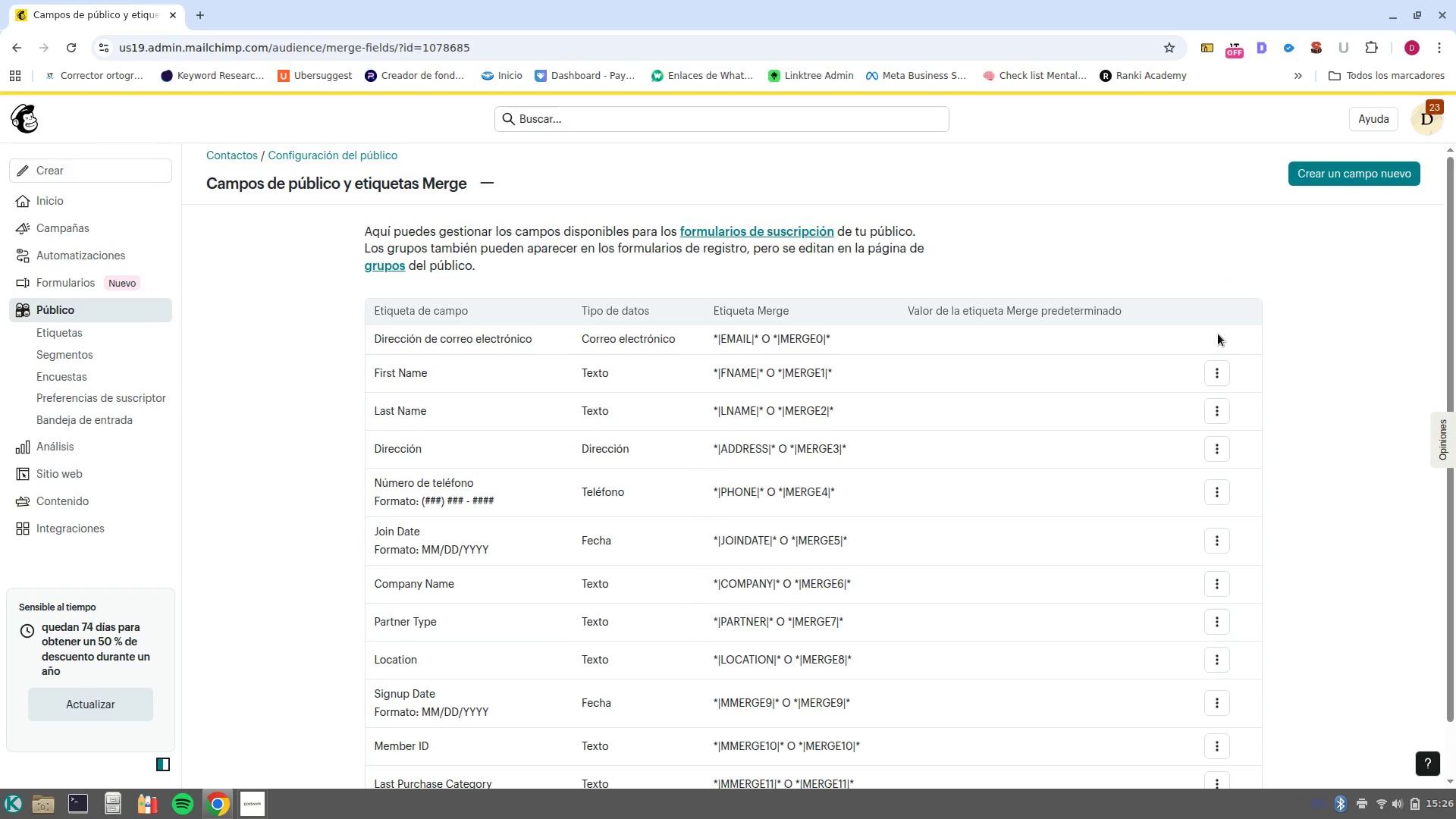 
scroll: coordinate [1112, 536], scroll_direction: down, amount: 4.0
 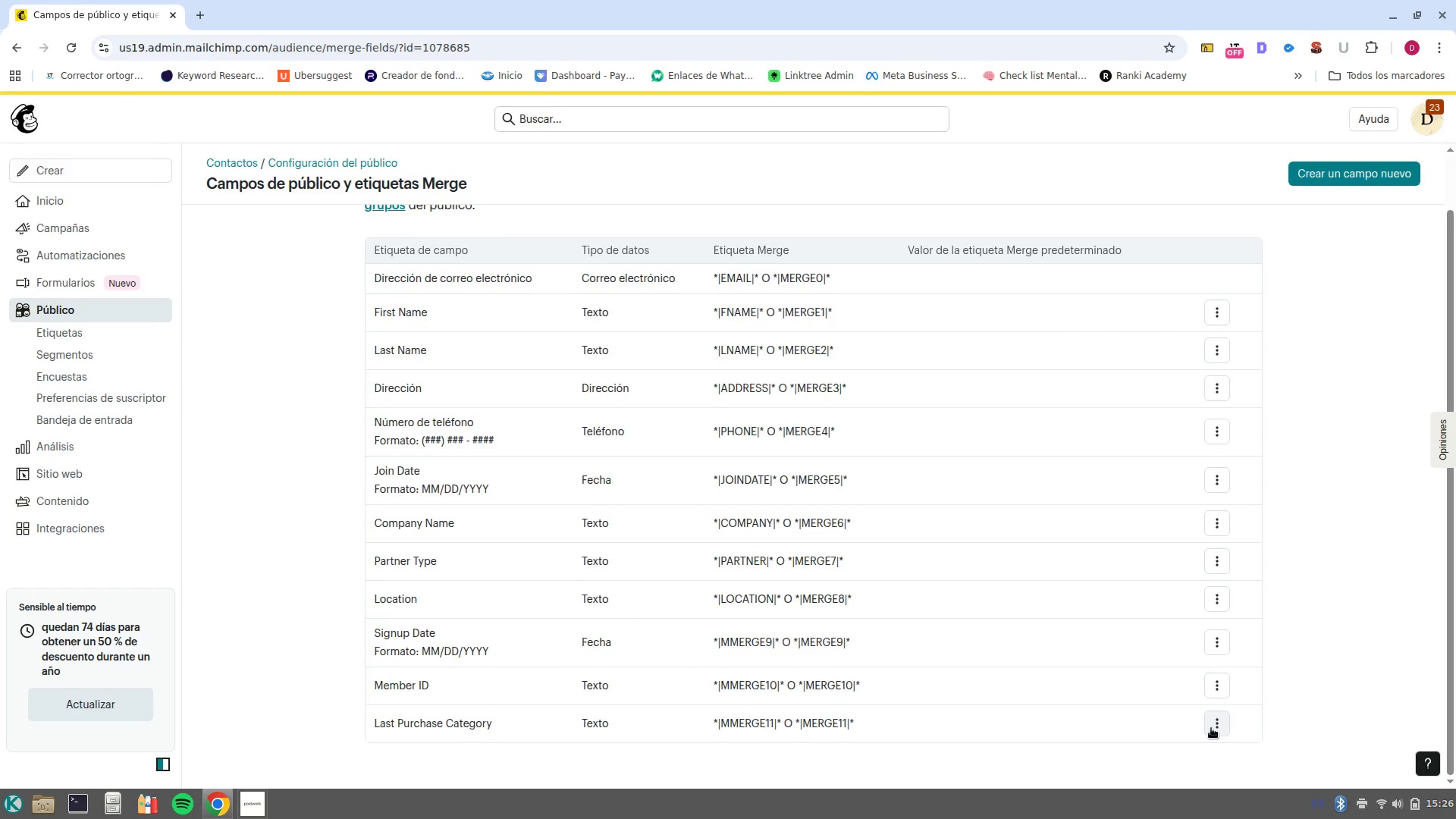 
left_click([1216, 730])
 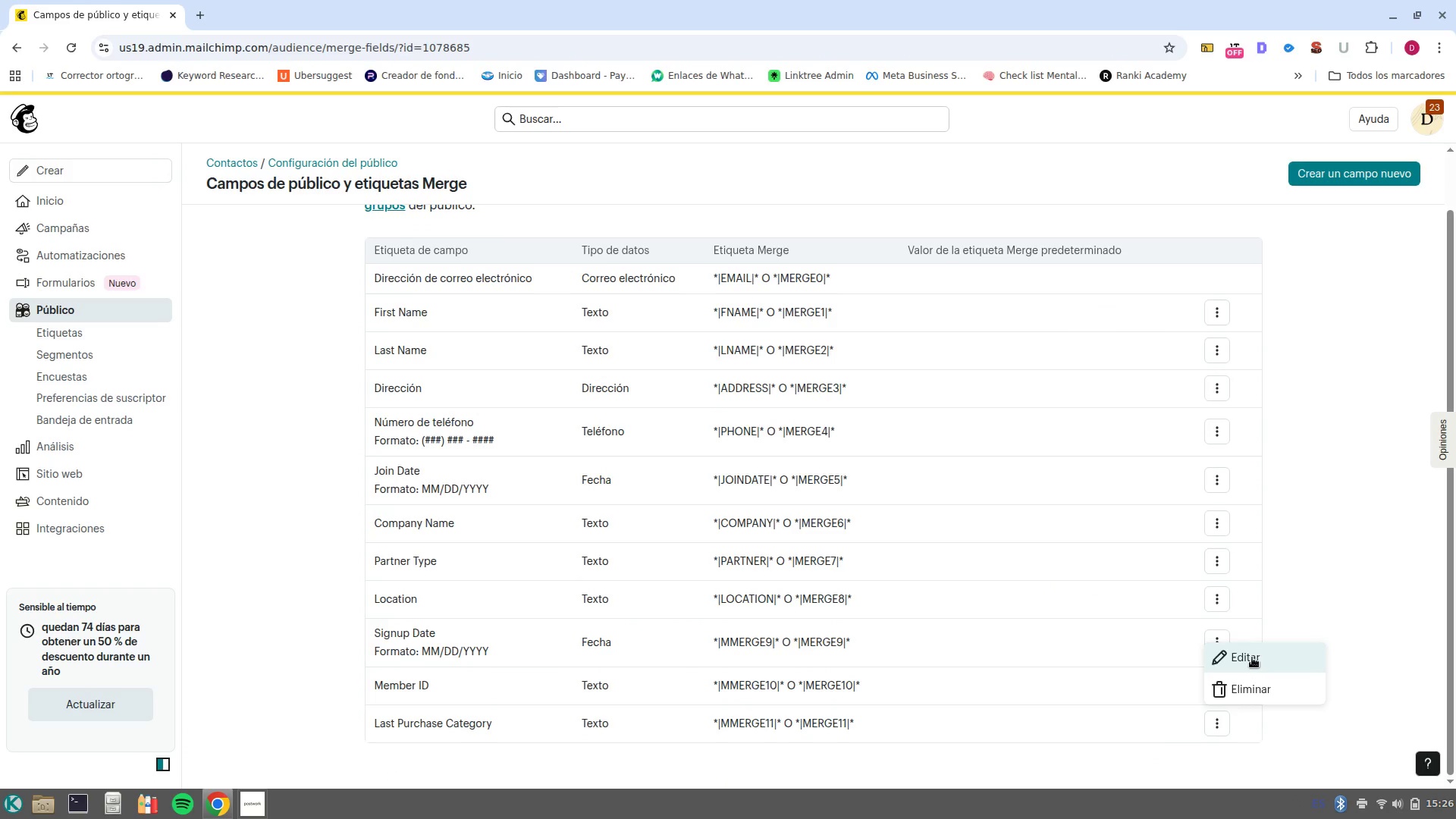 
left_click([1252, 657])
 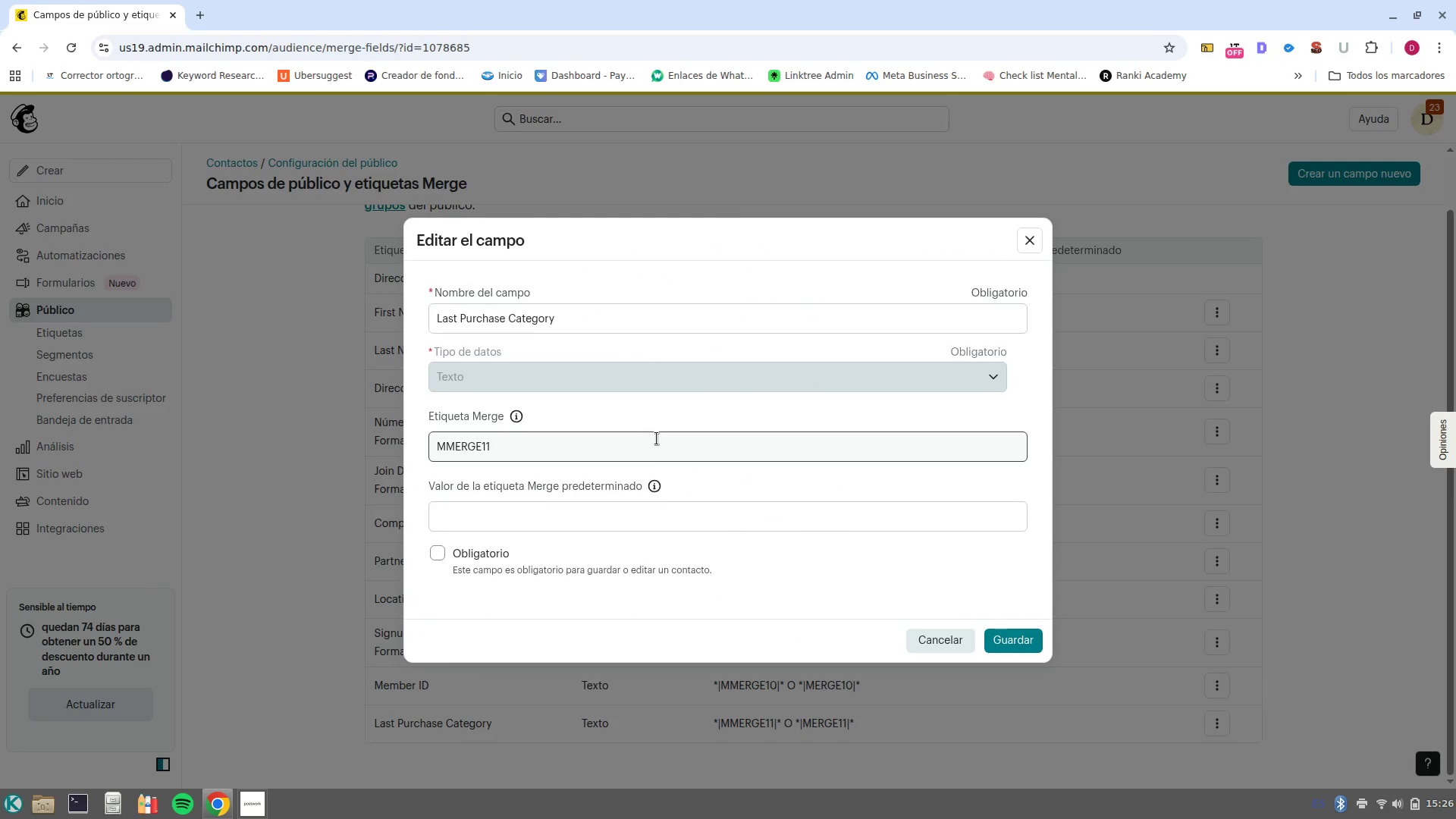 
double_click([661, 440])
 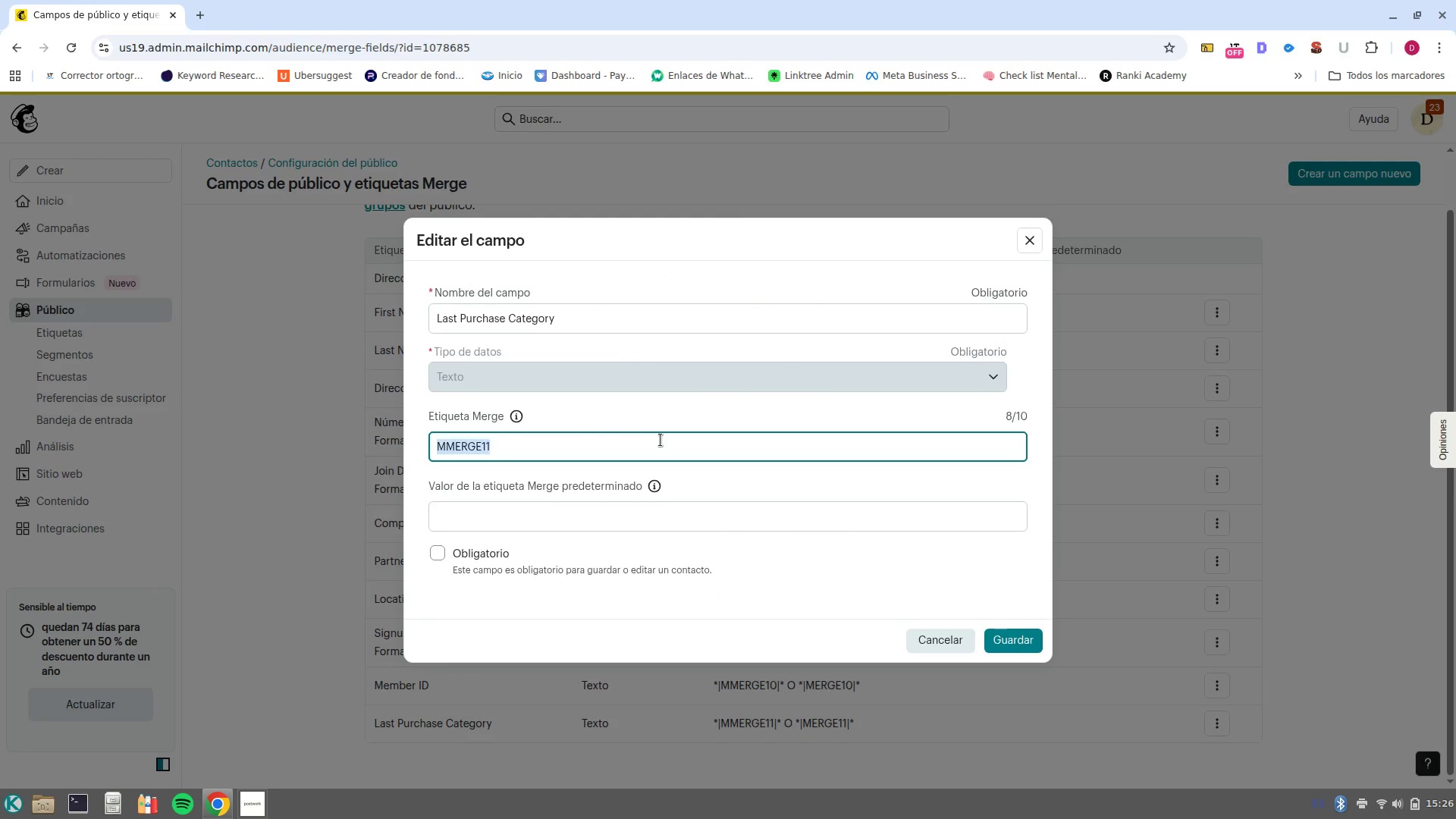 
triple_click([661, 440])
 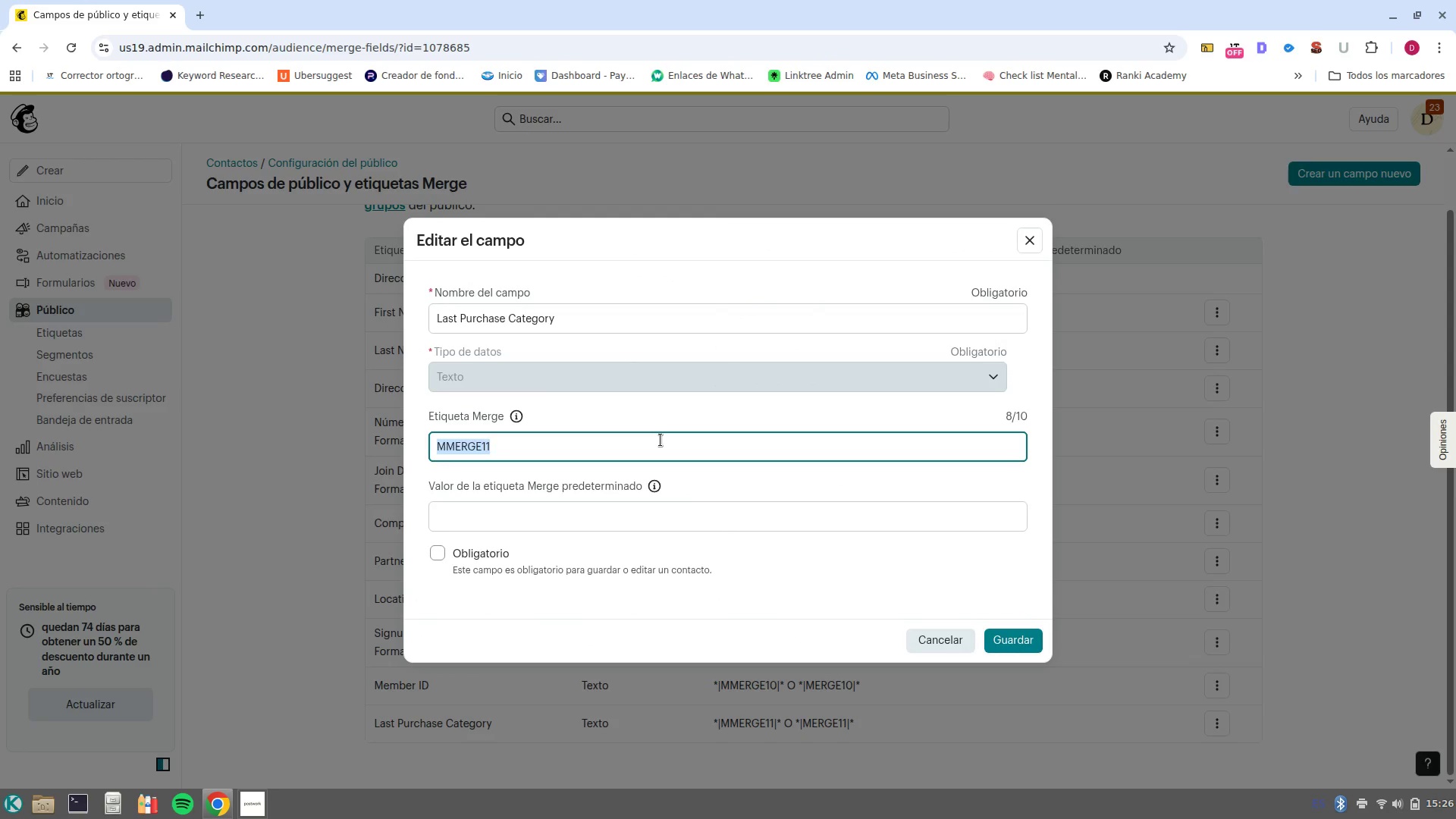 
type(Puchase)
 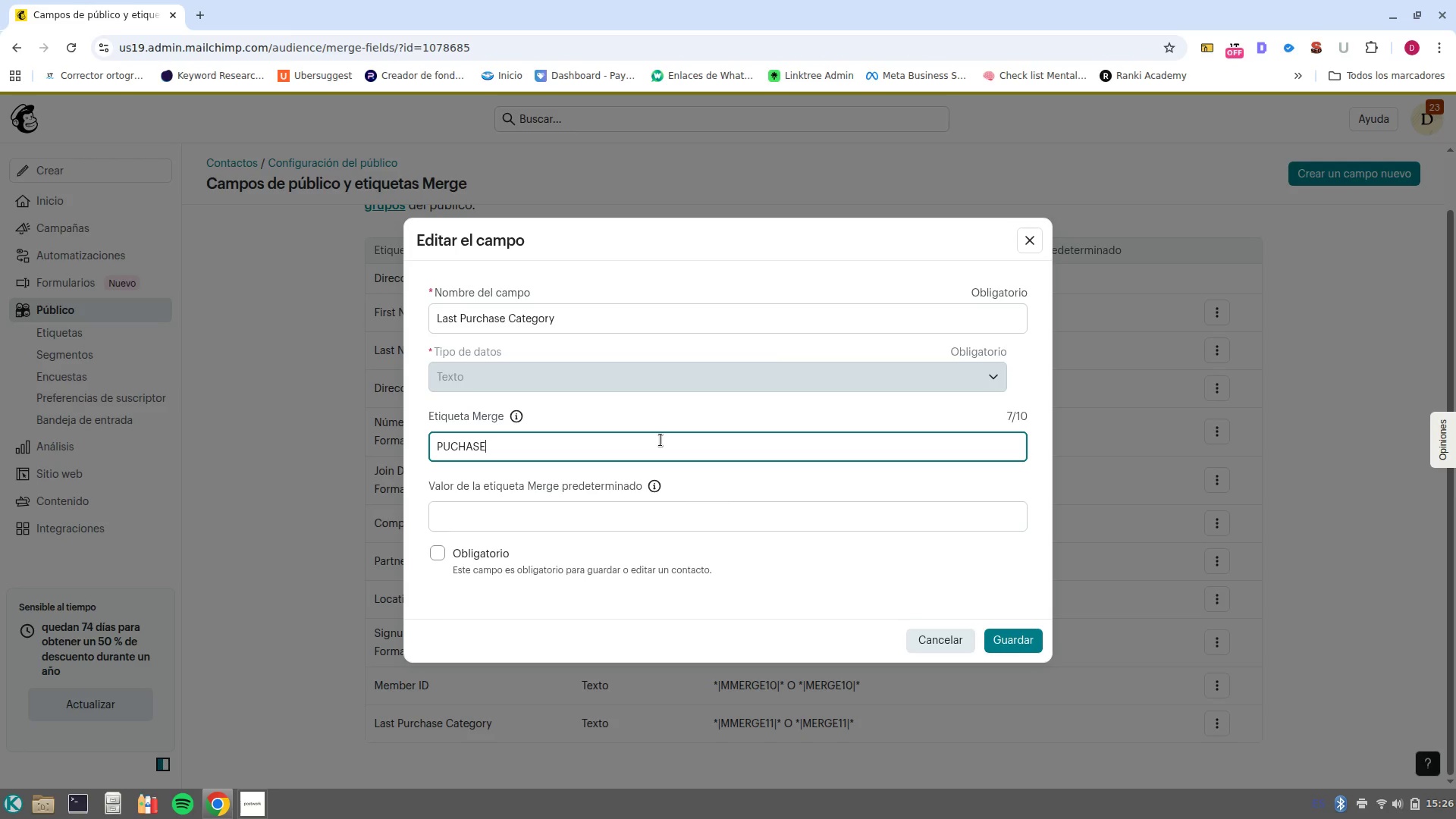 
key(Control+Backspace)
 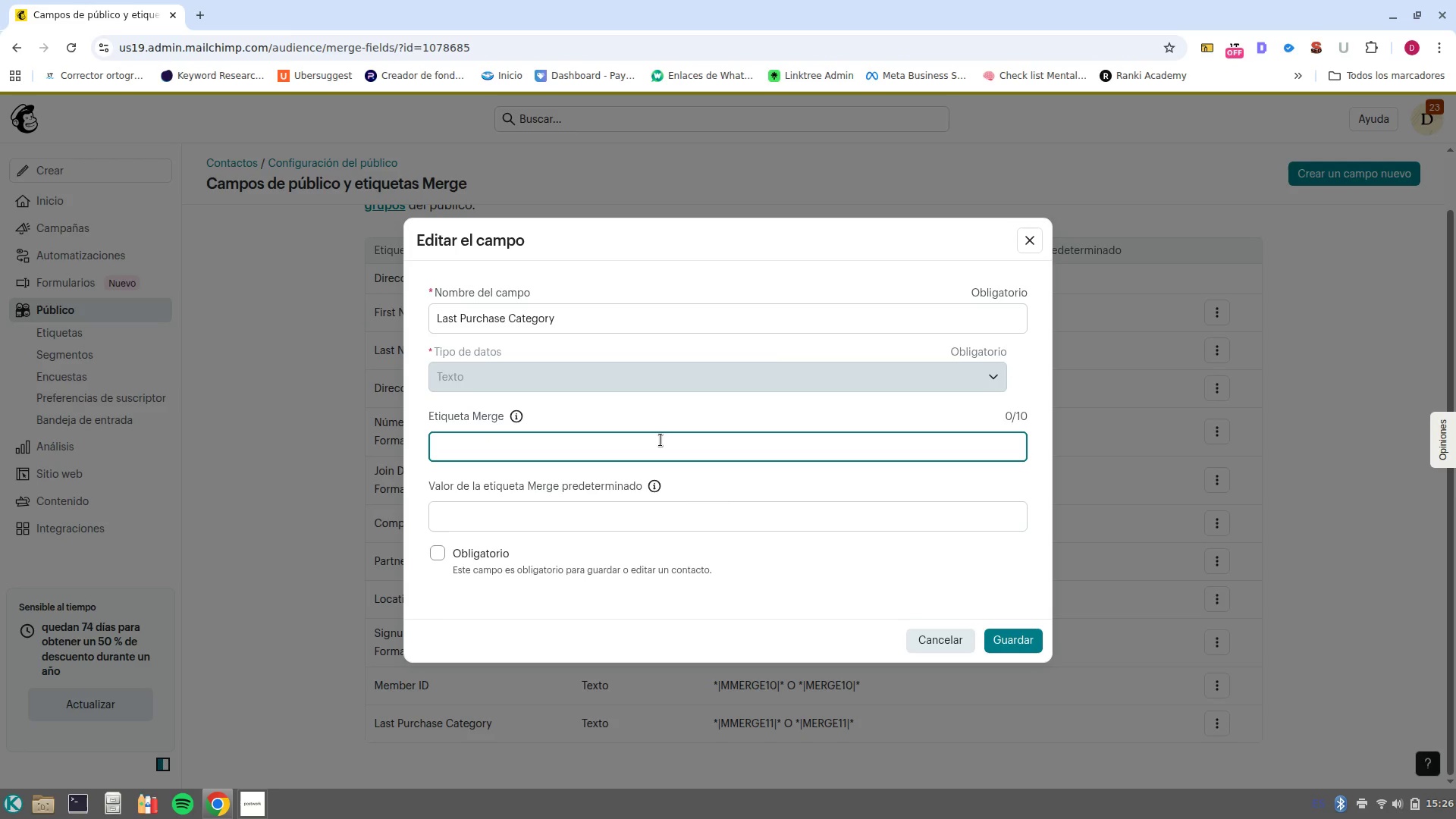 
type(LPurchaseCAat)
 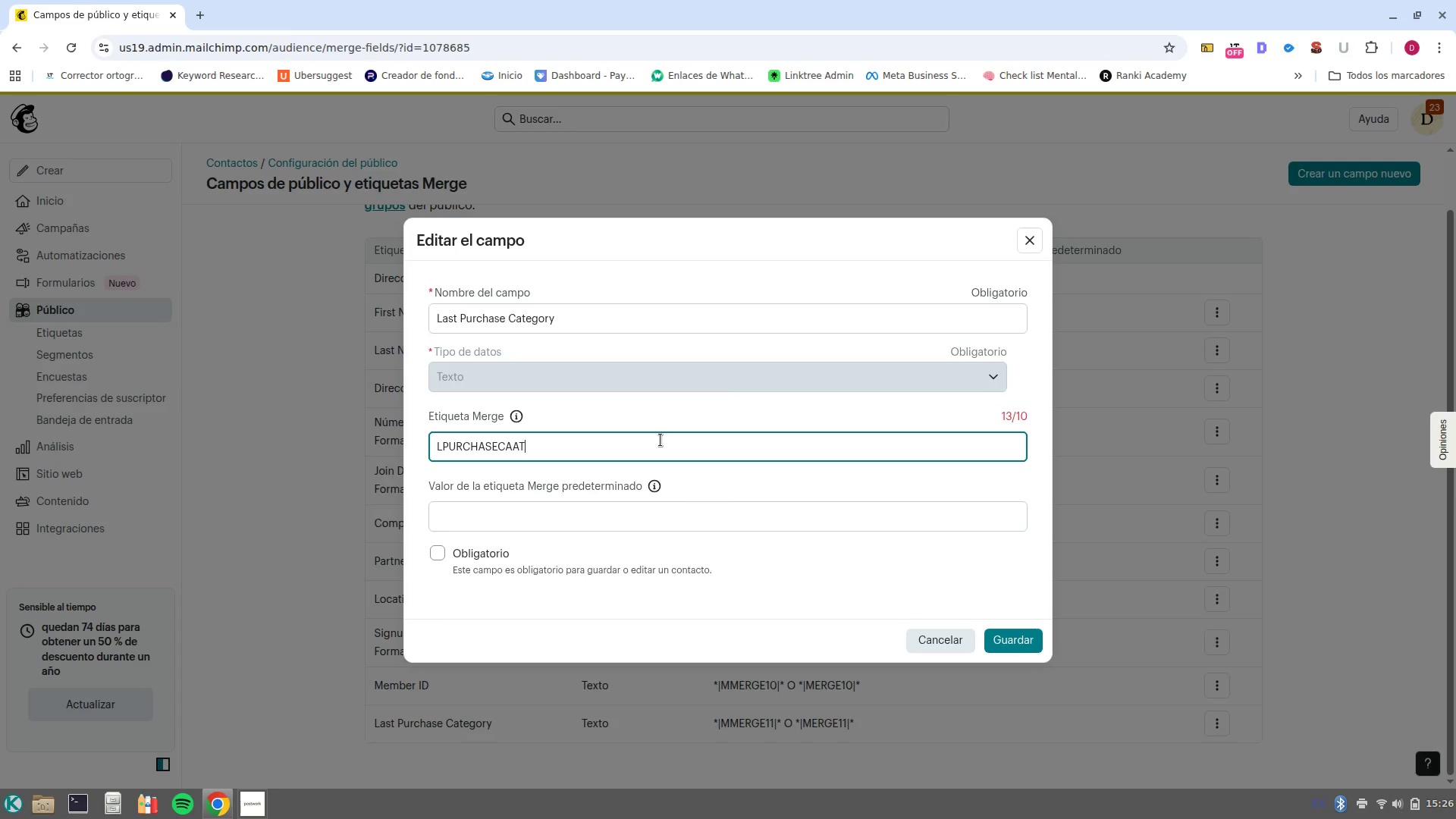 
key(ArrowLeft)
 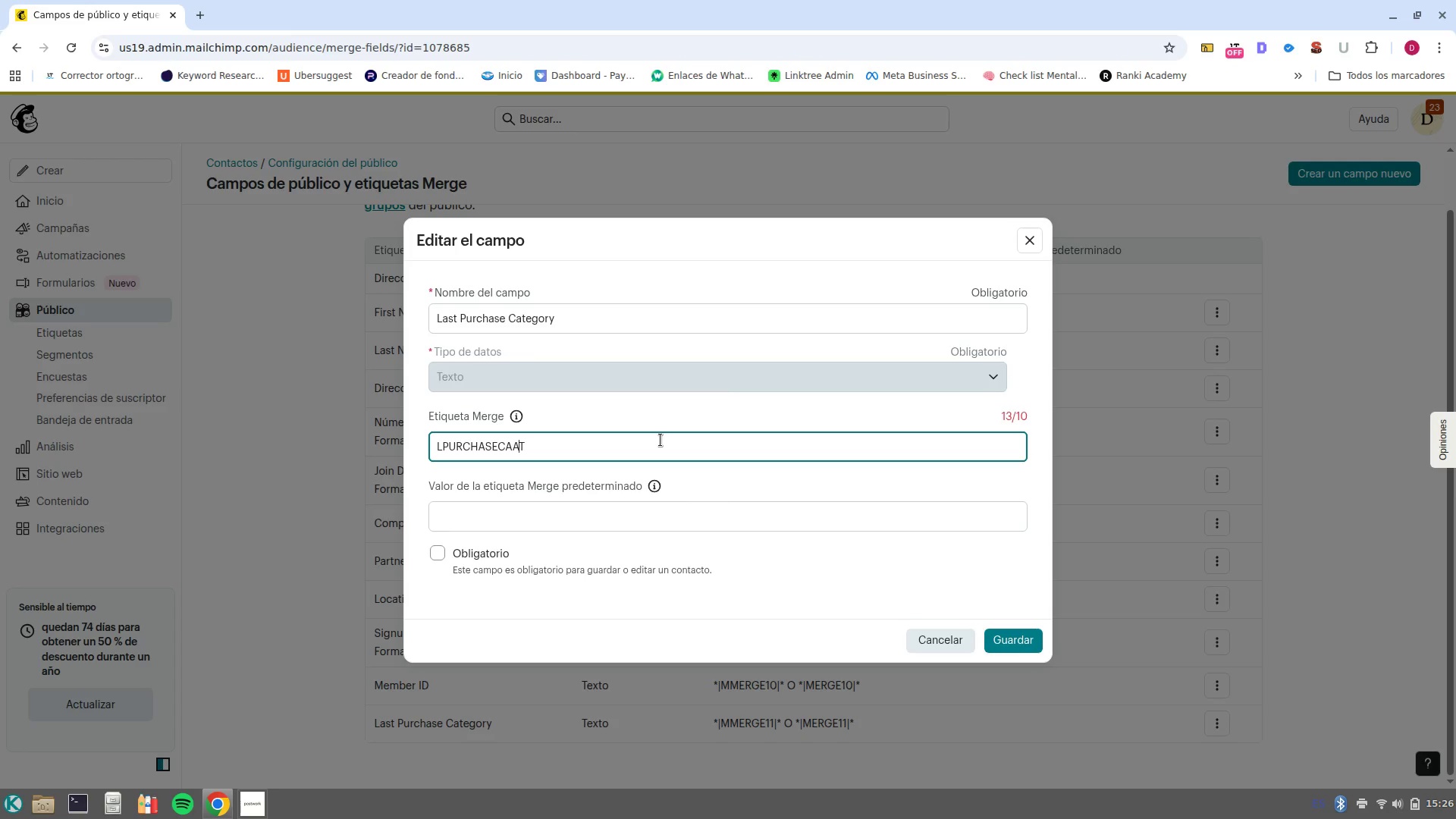 
key(ArrowLeft)
 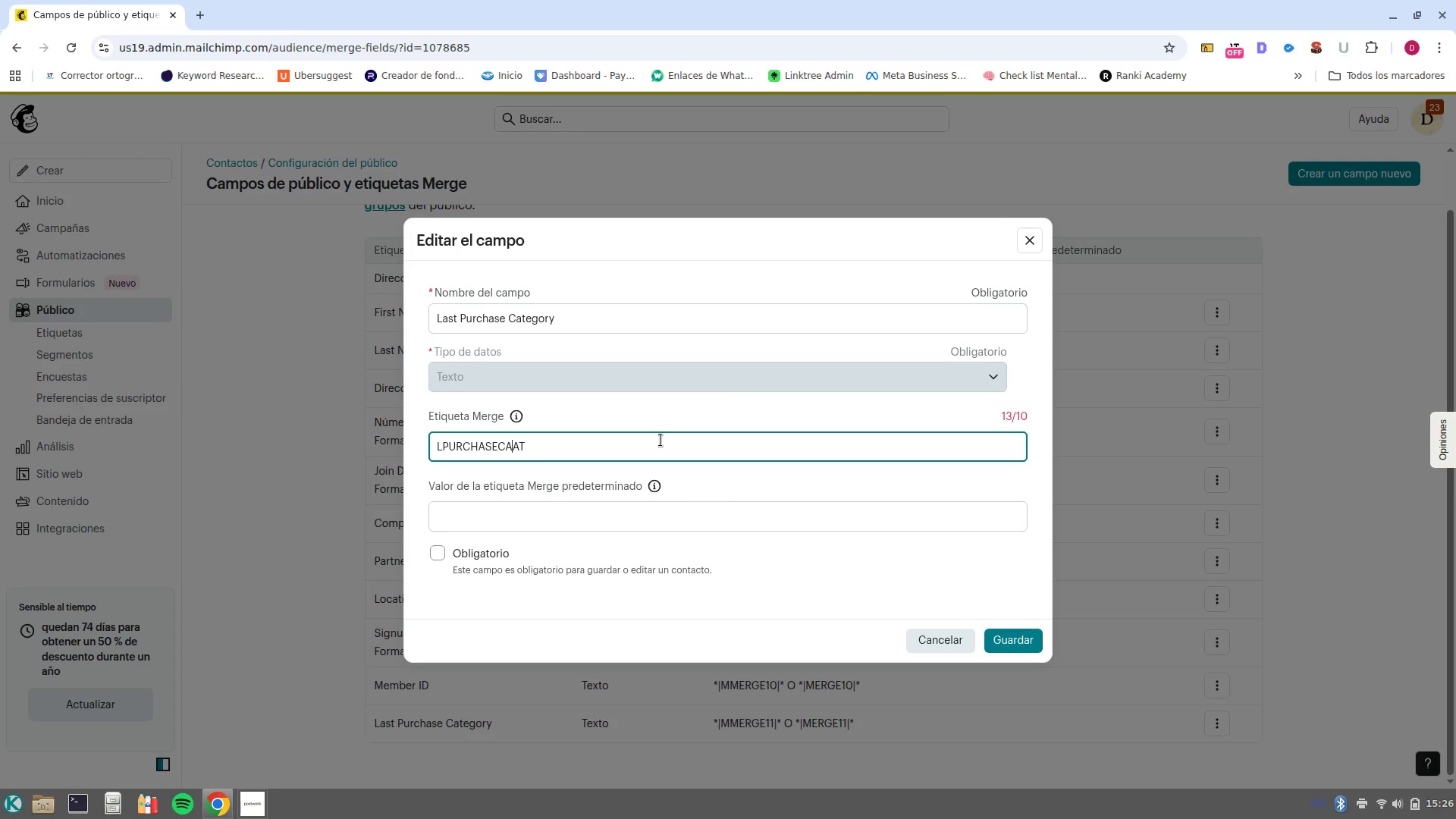 
key(Backspace)
 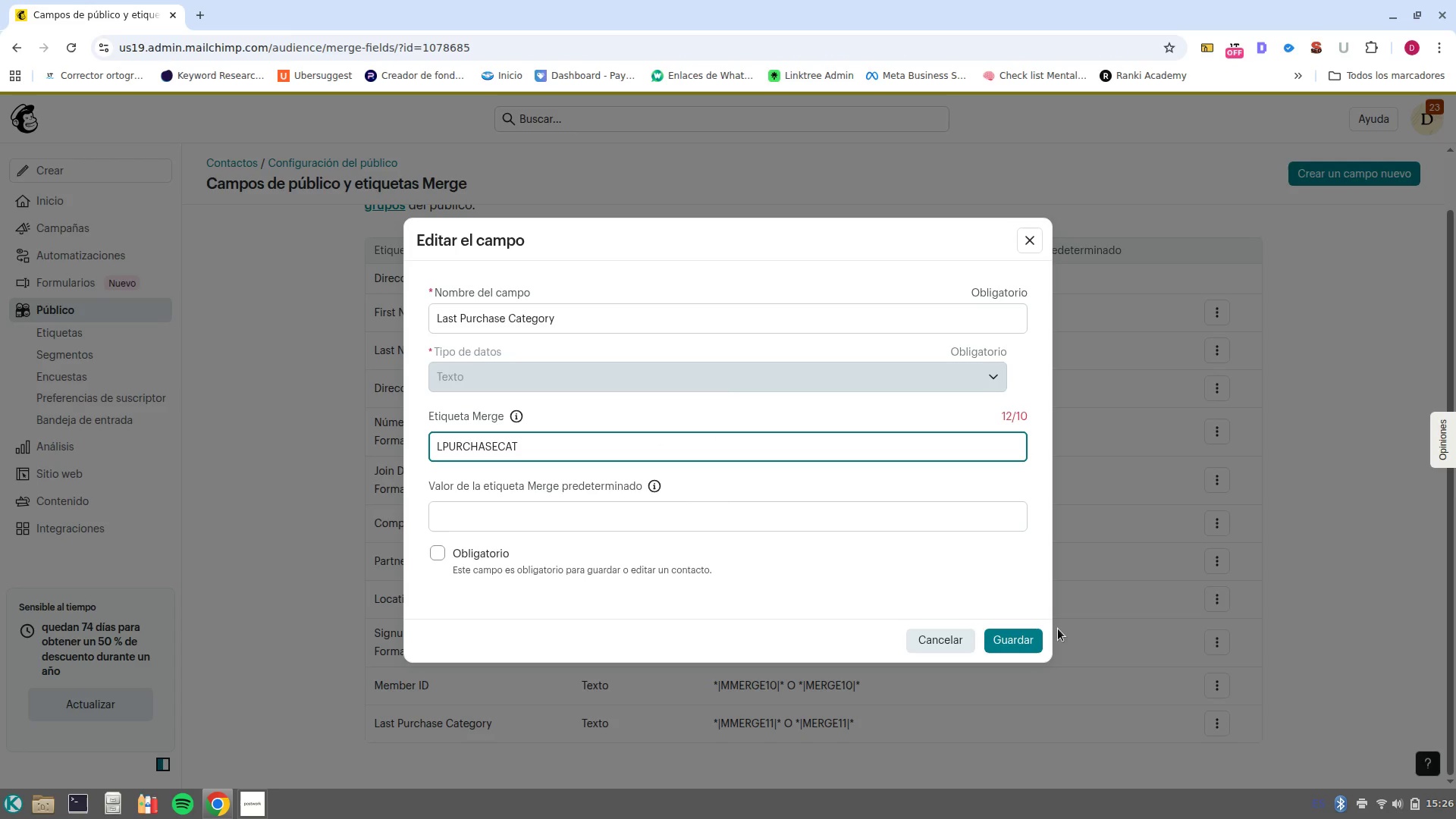 
left_click([1032, 639])
 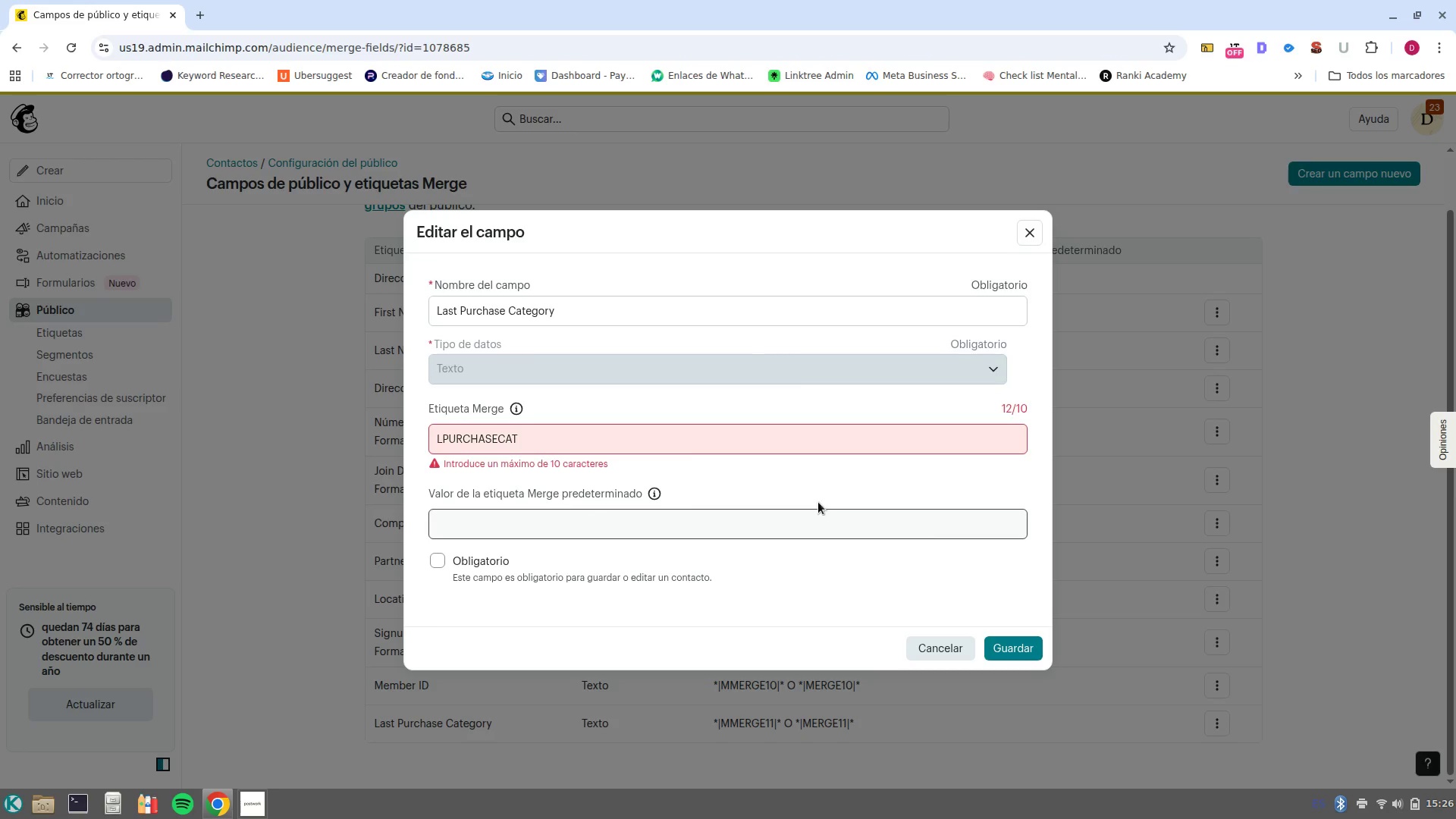 
left_click_drag(start_coordinate=[591, 437], to_coordinate=[206, 413])
 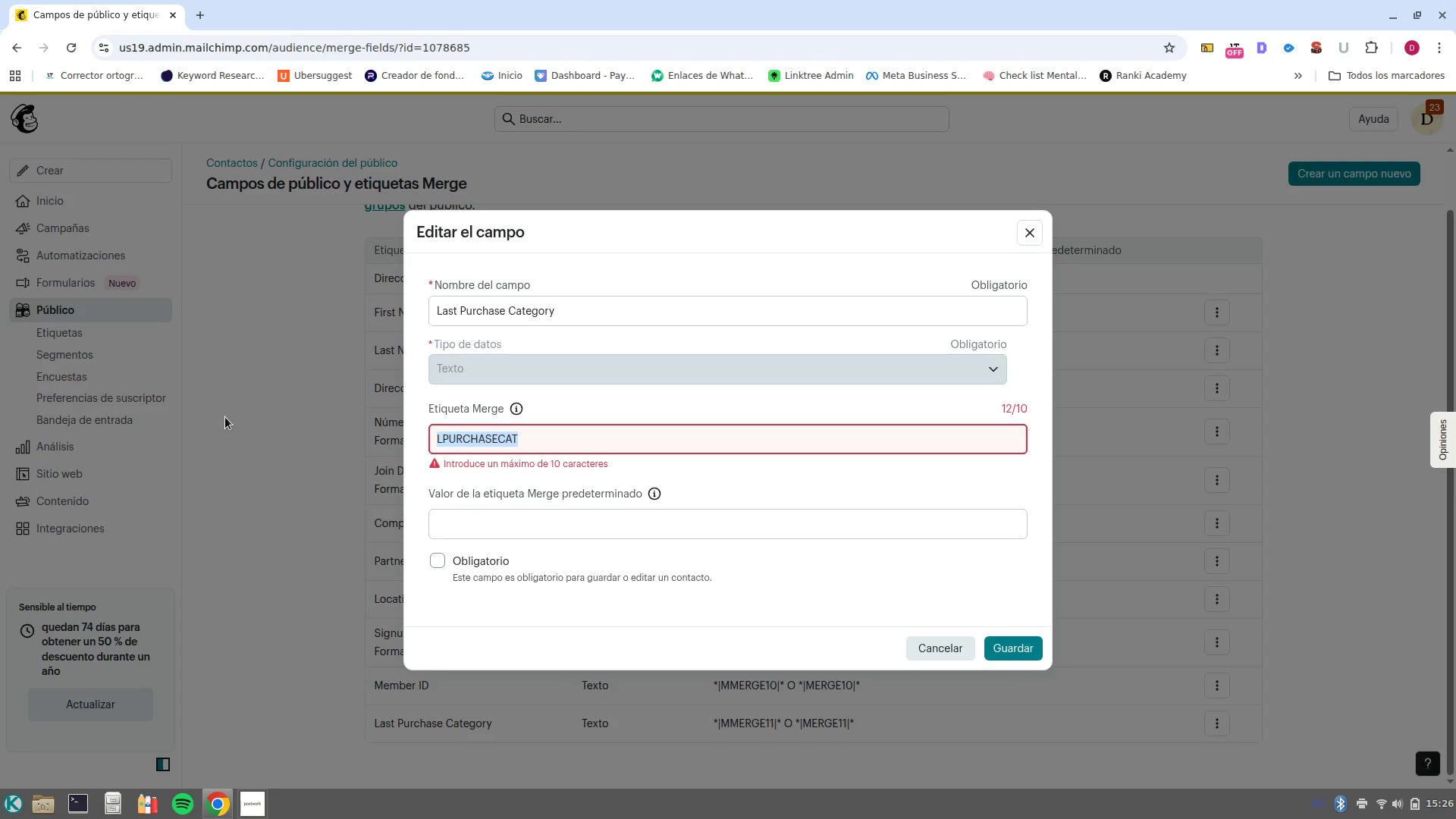 
key(Backspace)
 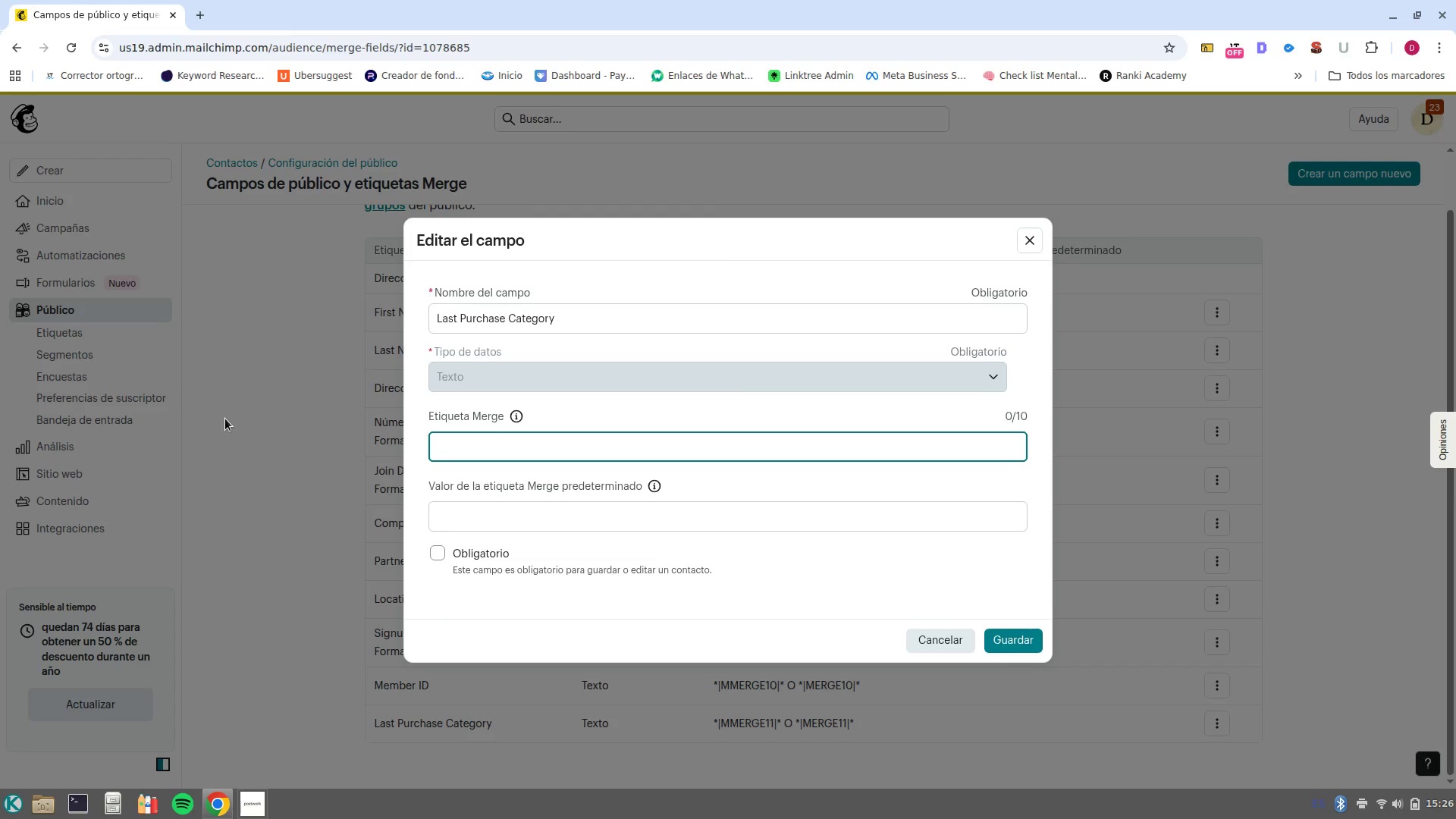 
type(LPuchase)
 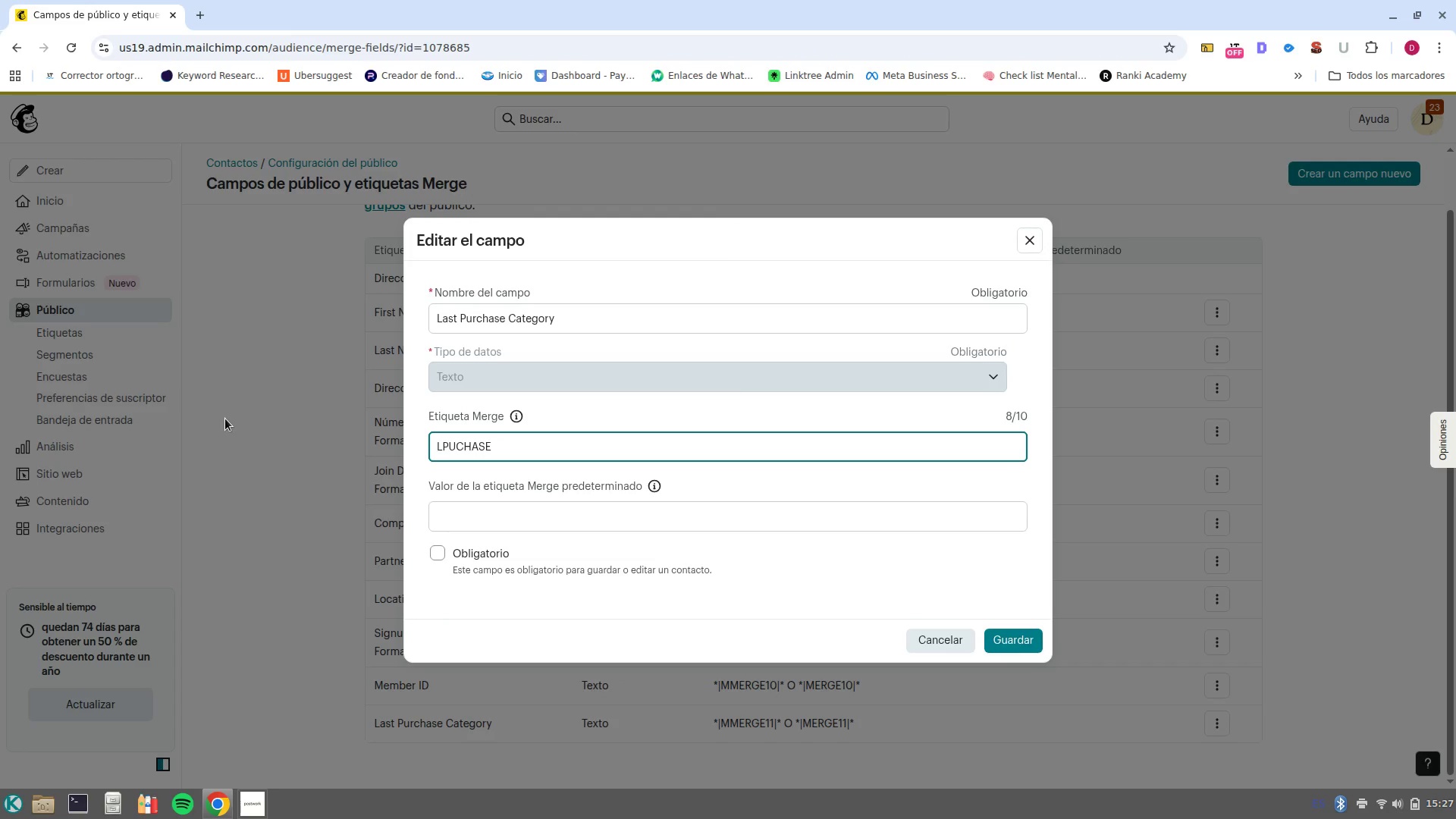 
key(ArrowLeft)
 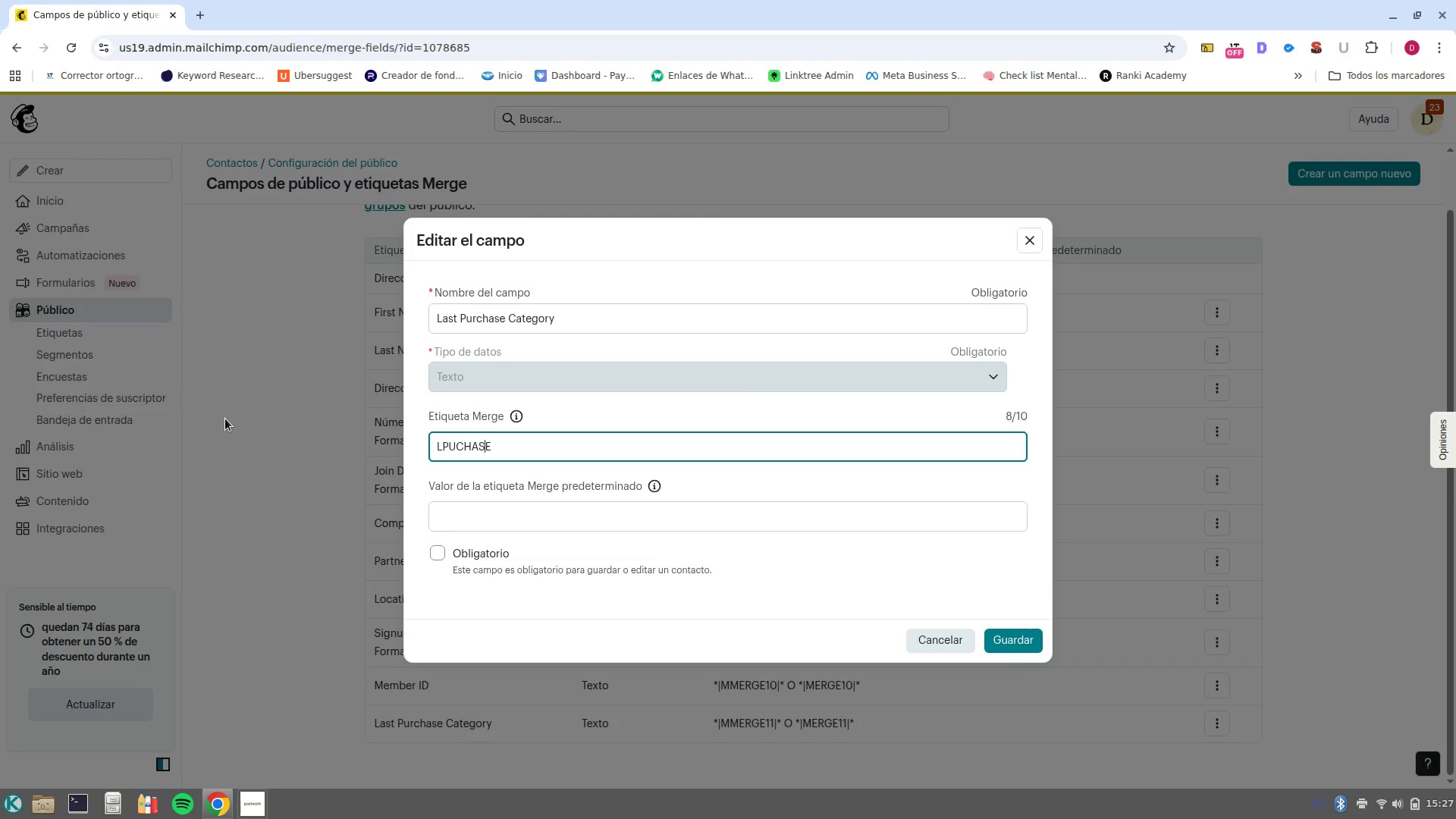 
key(ArrowLeft)
 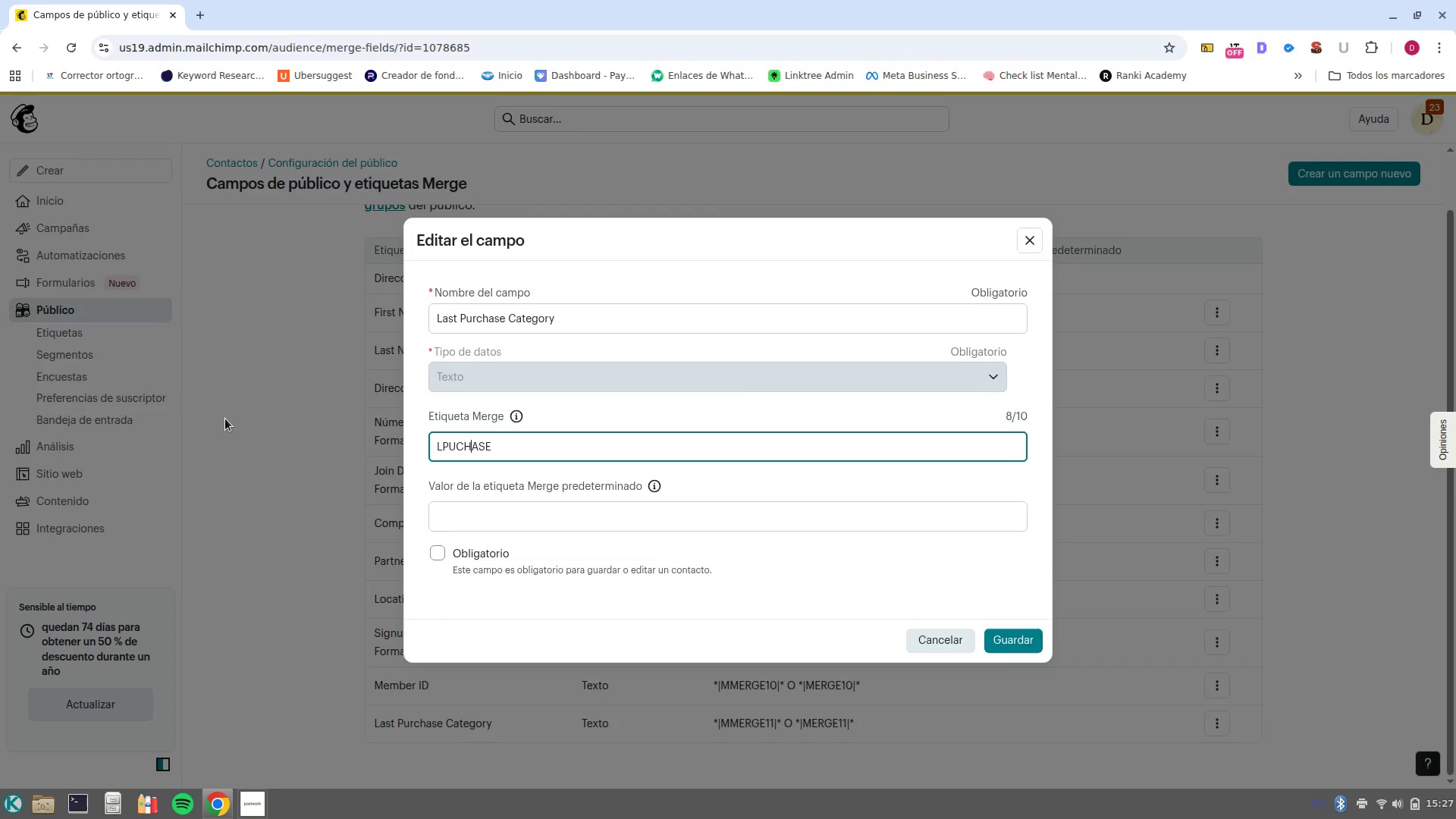 
key(ArrowLeft)
 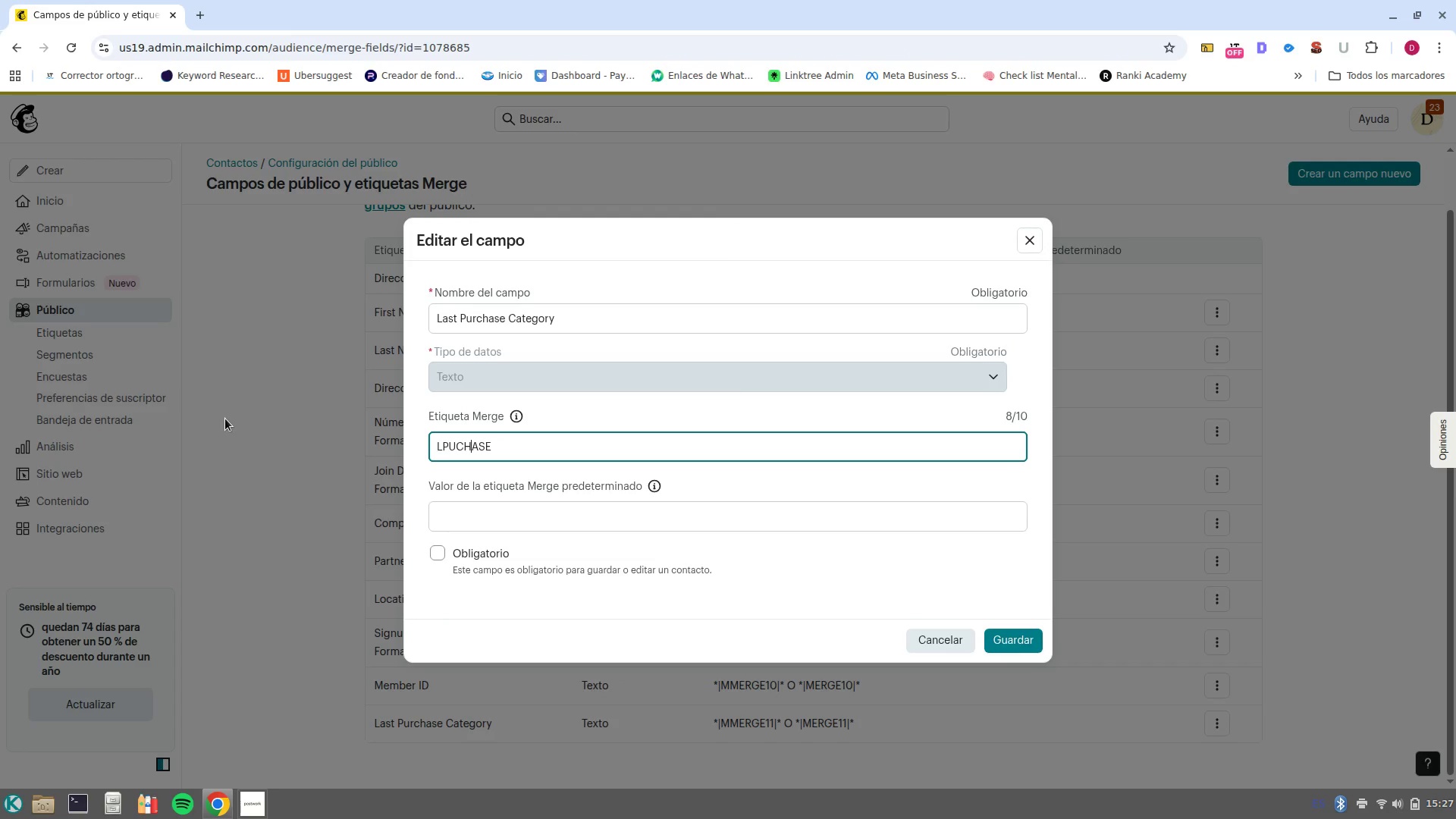 
key(ArrowLeft)
 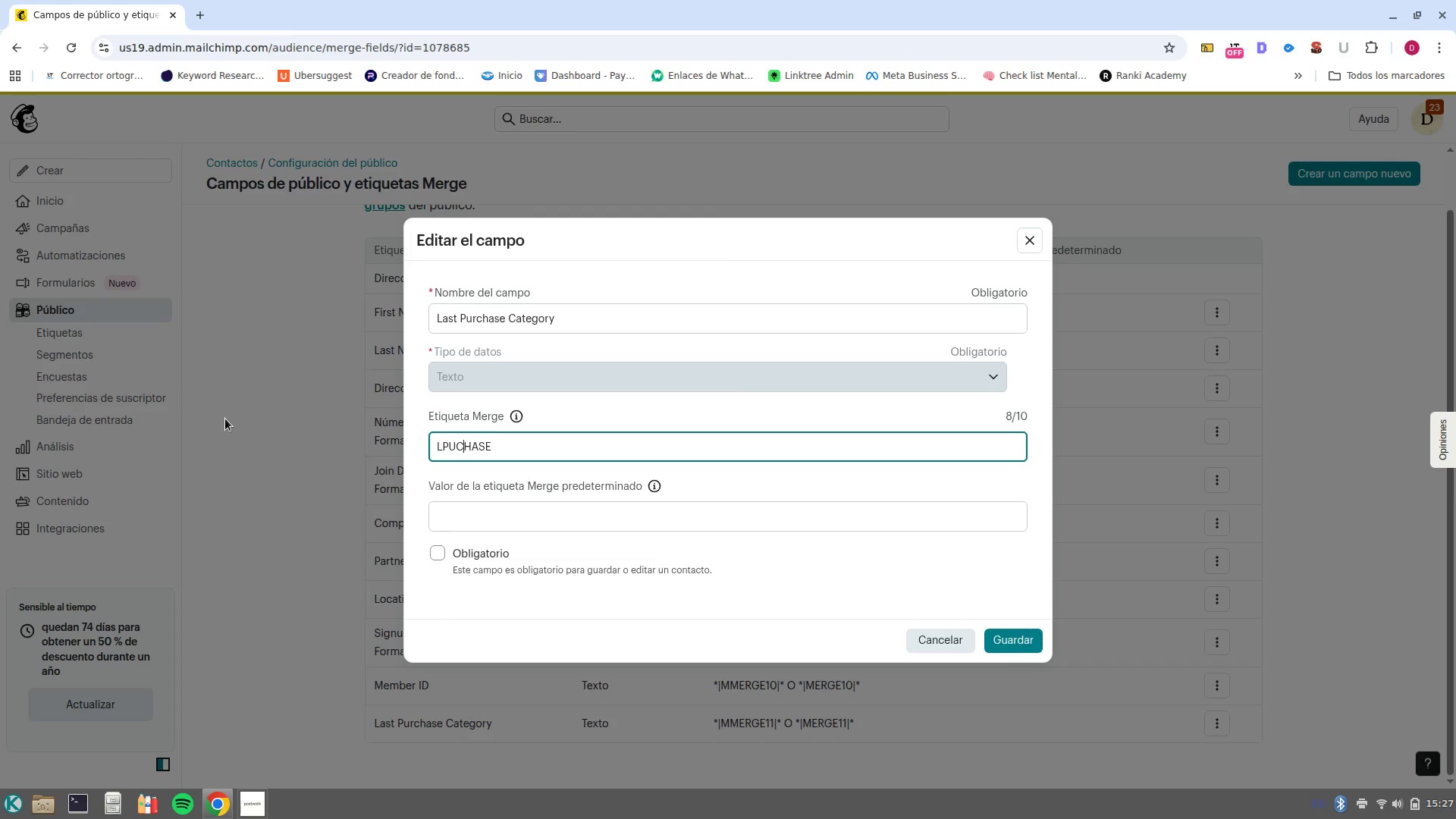 
key(ArrowLeft)
 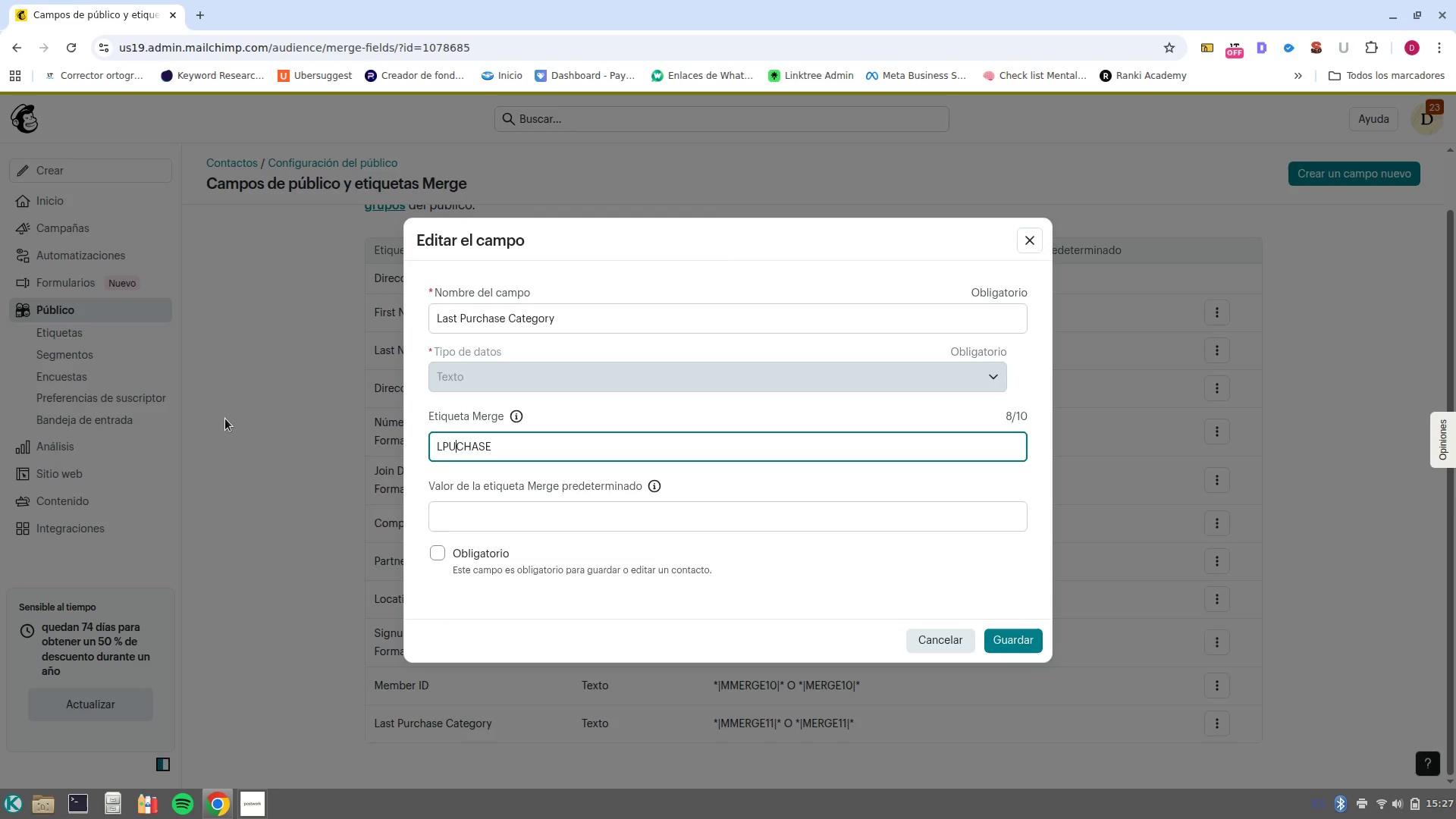 
key(4)
 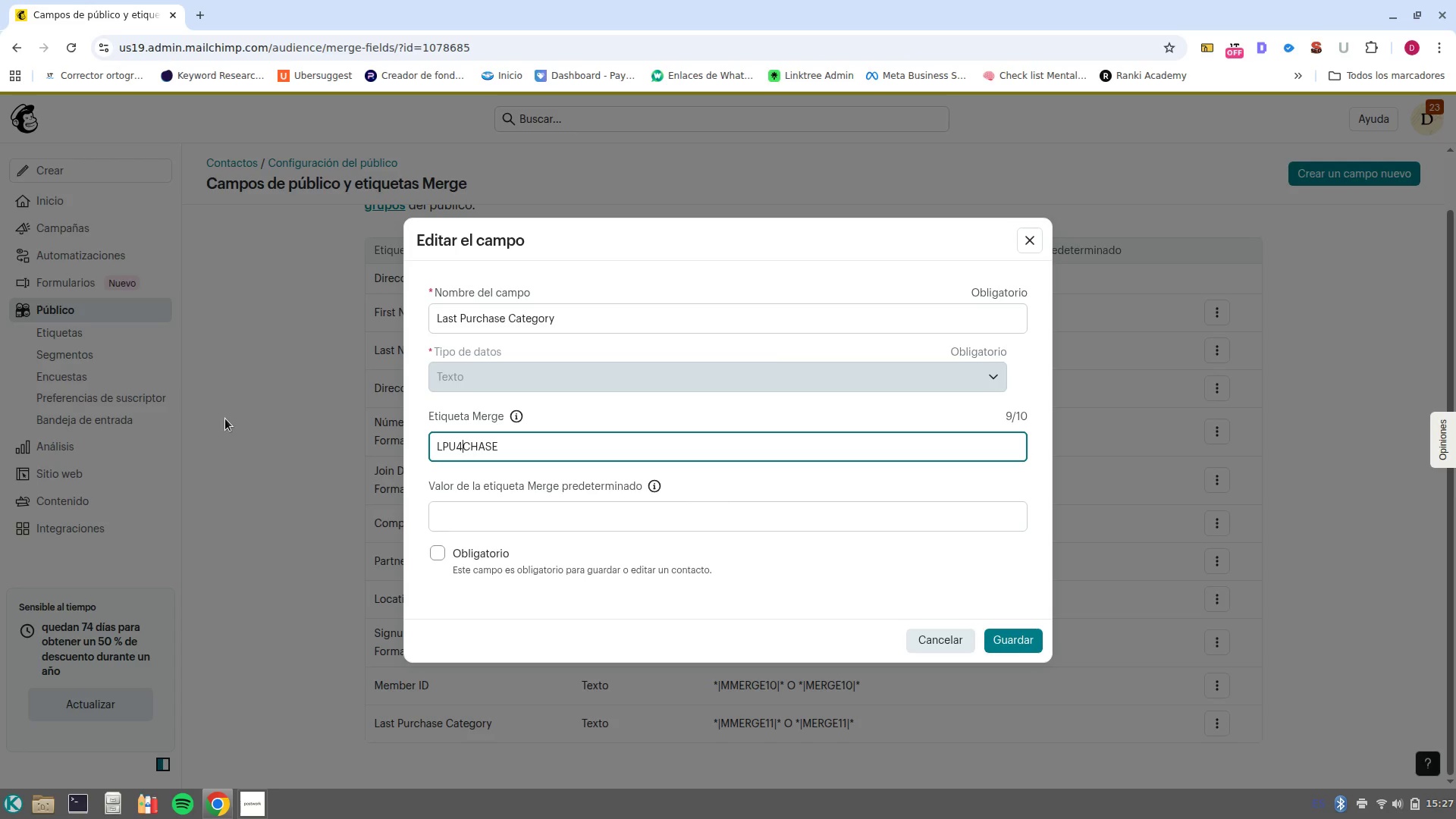 
key(Backspace)
 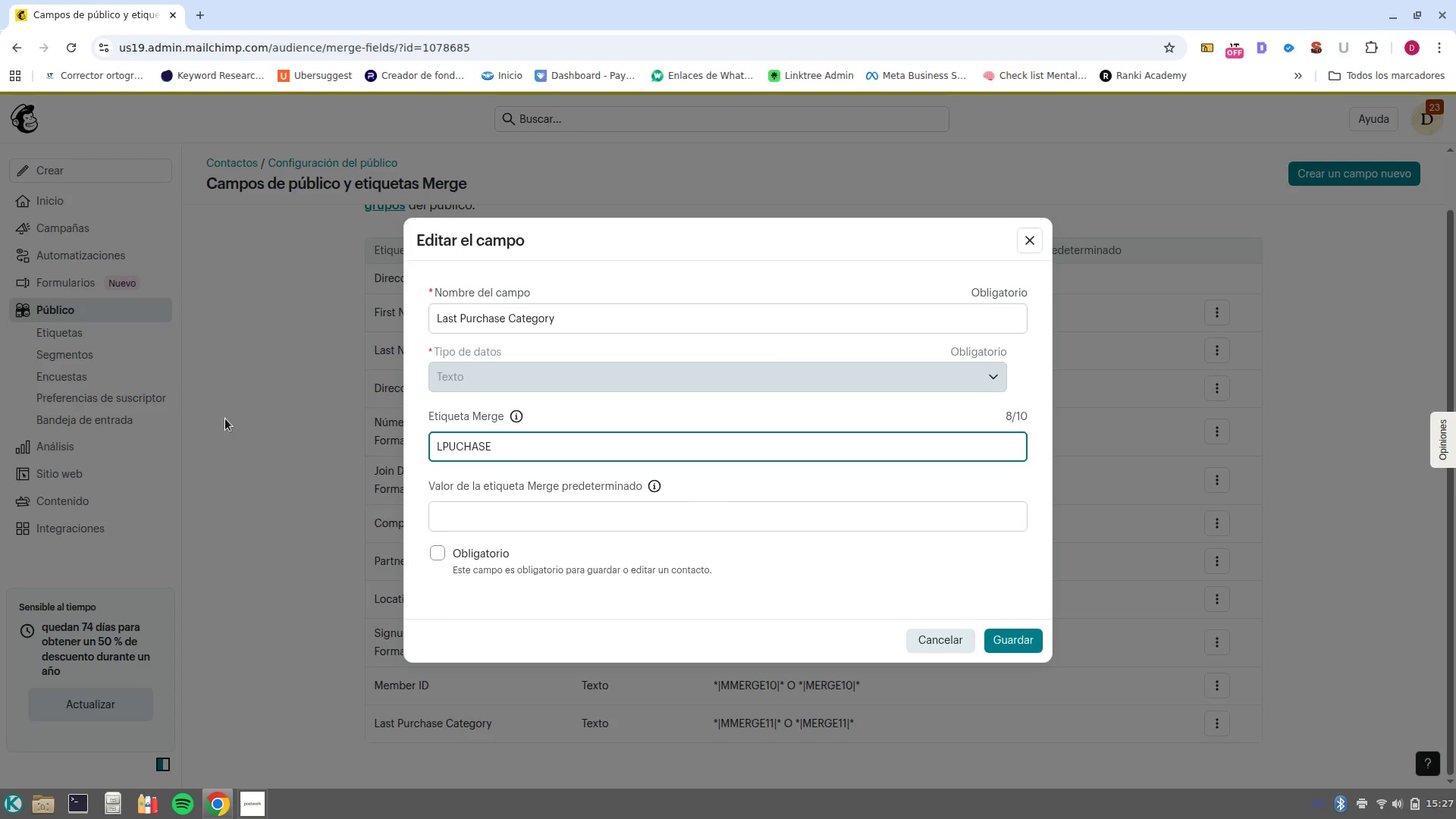 
key(R)
 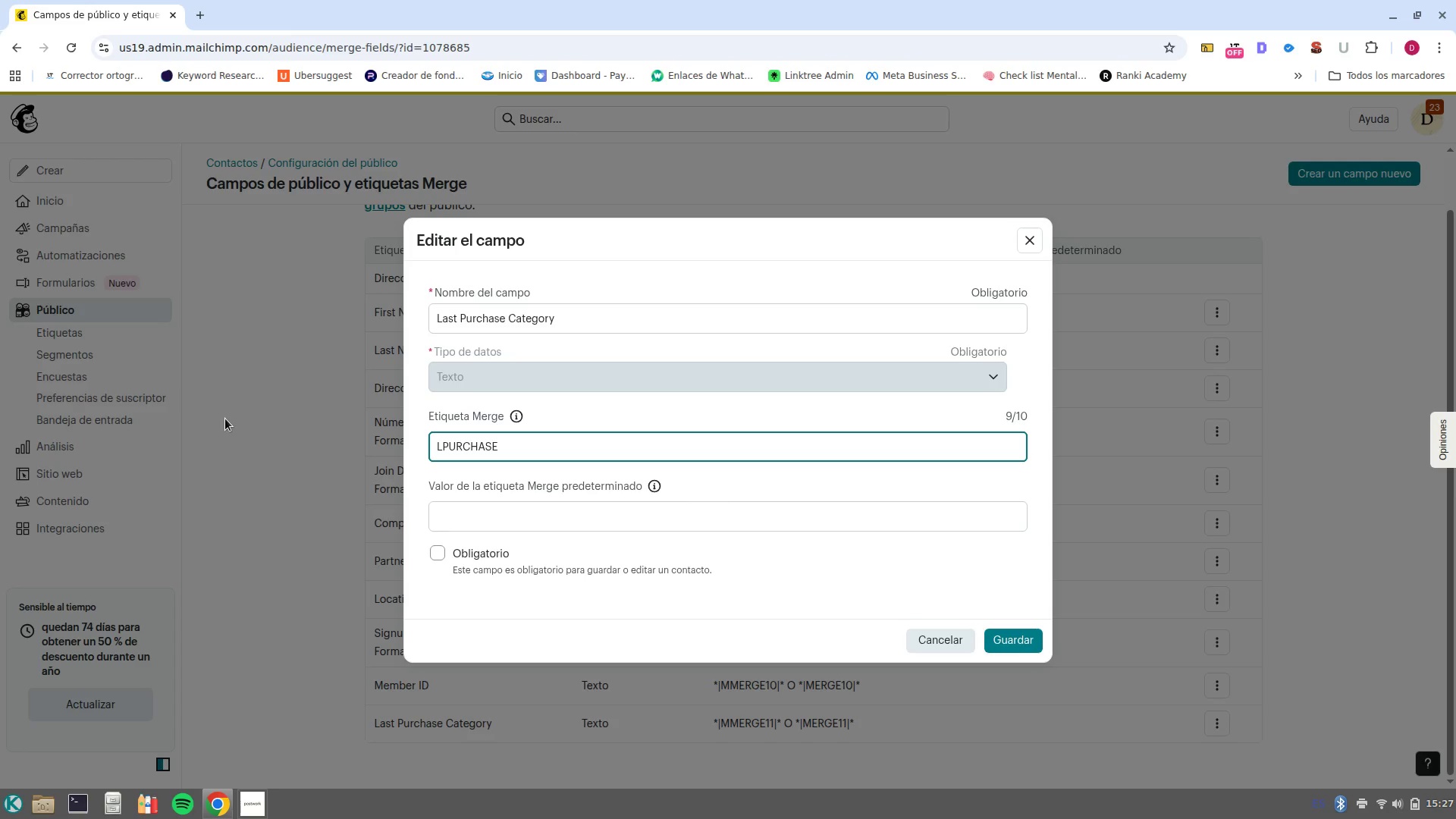 
wait(16.49)
 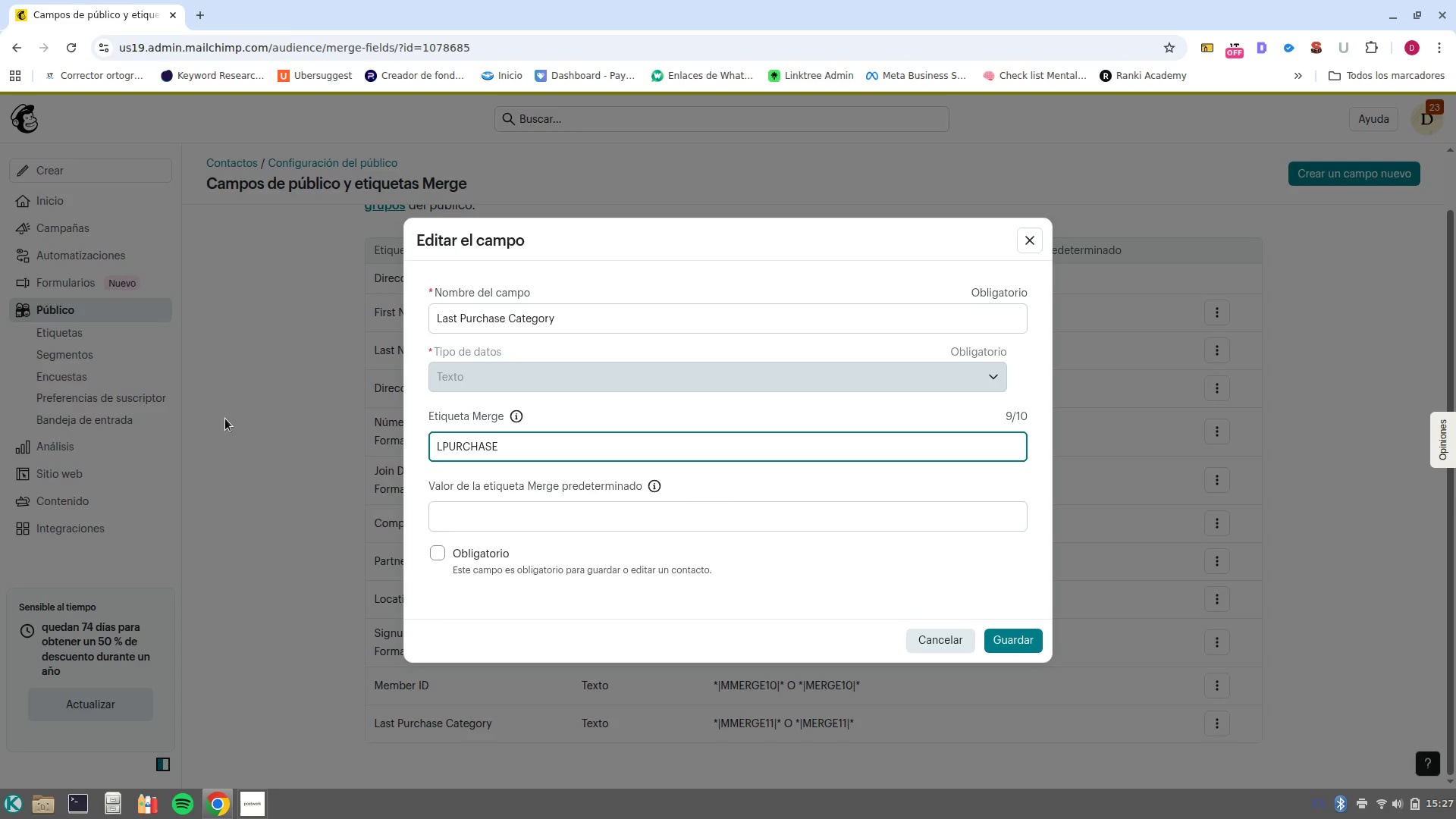 
left_click([1018, 634])
 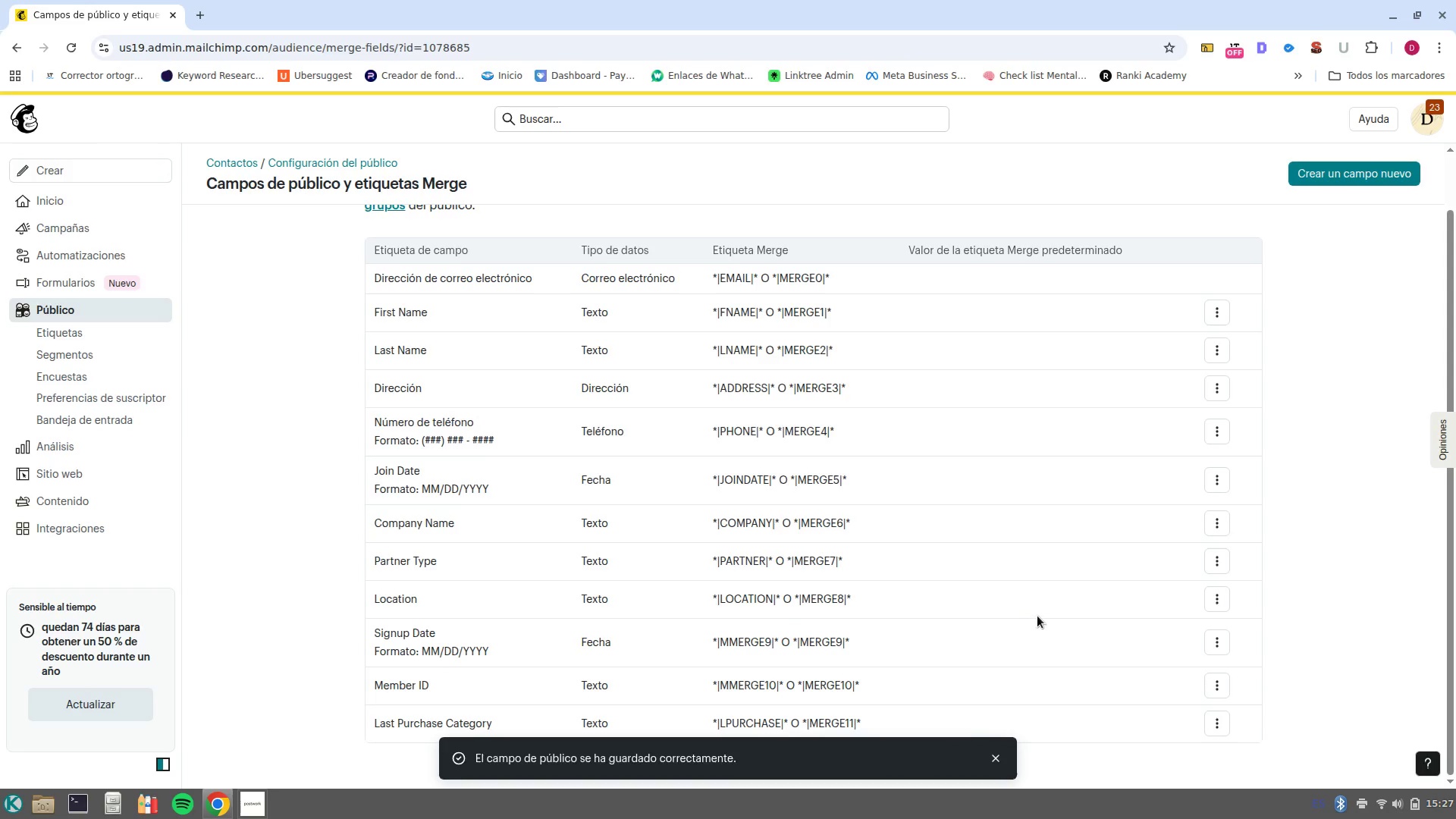 
scroll: coordinate [1021, 600], scroll_direction: down, amount: 1.0
 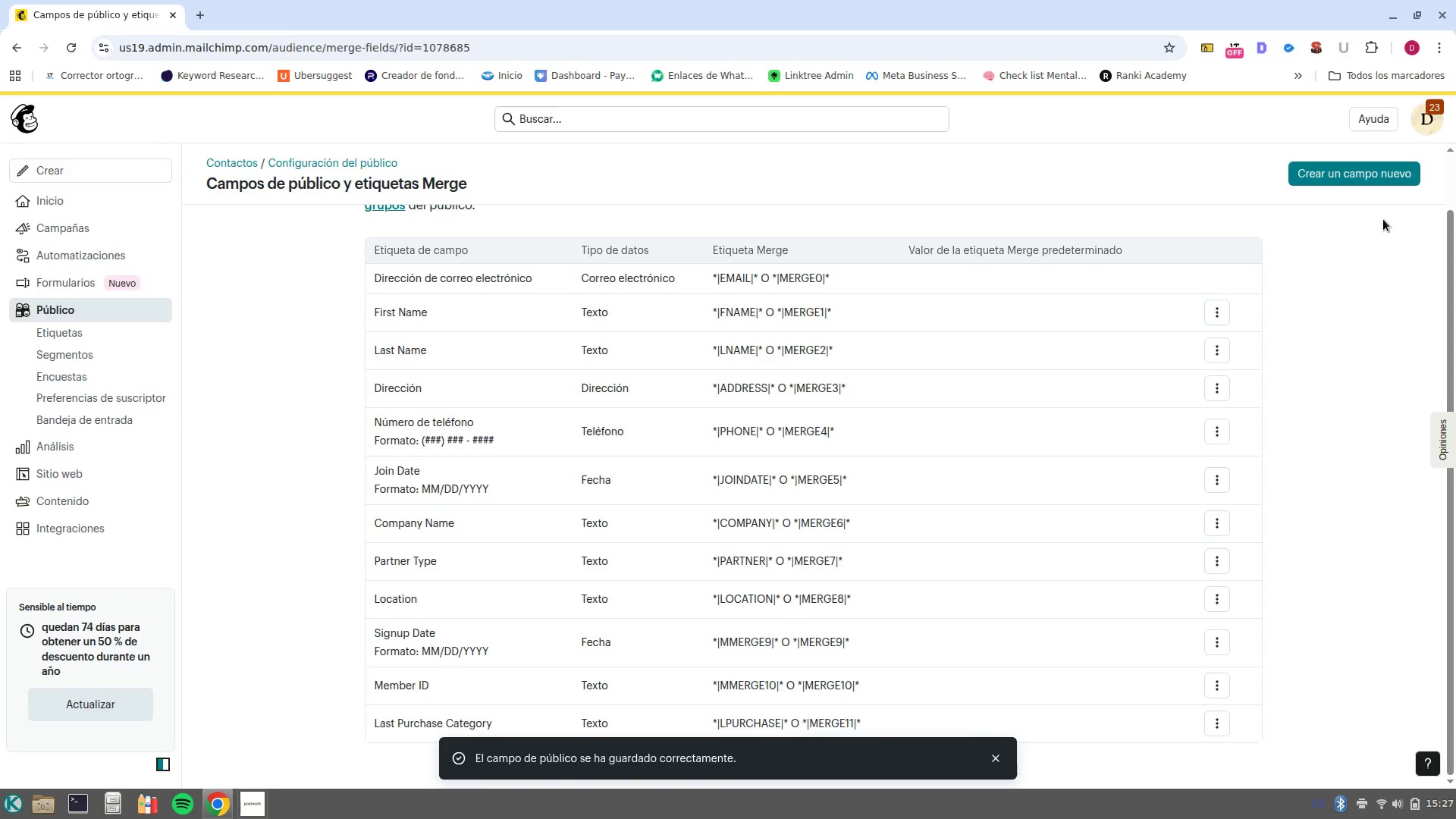 
key(ArrowDown)
 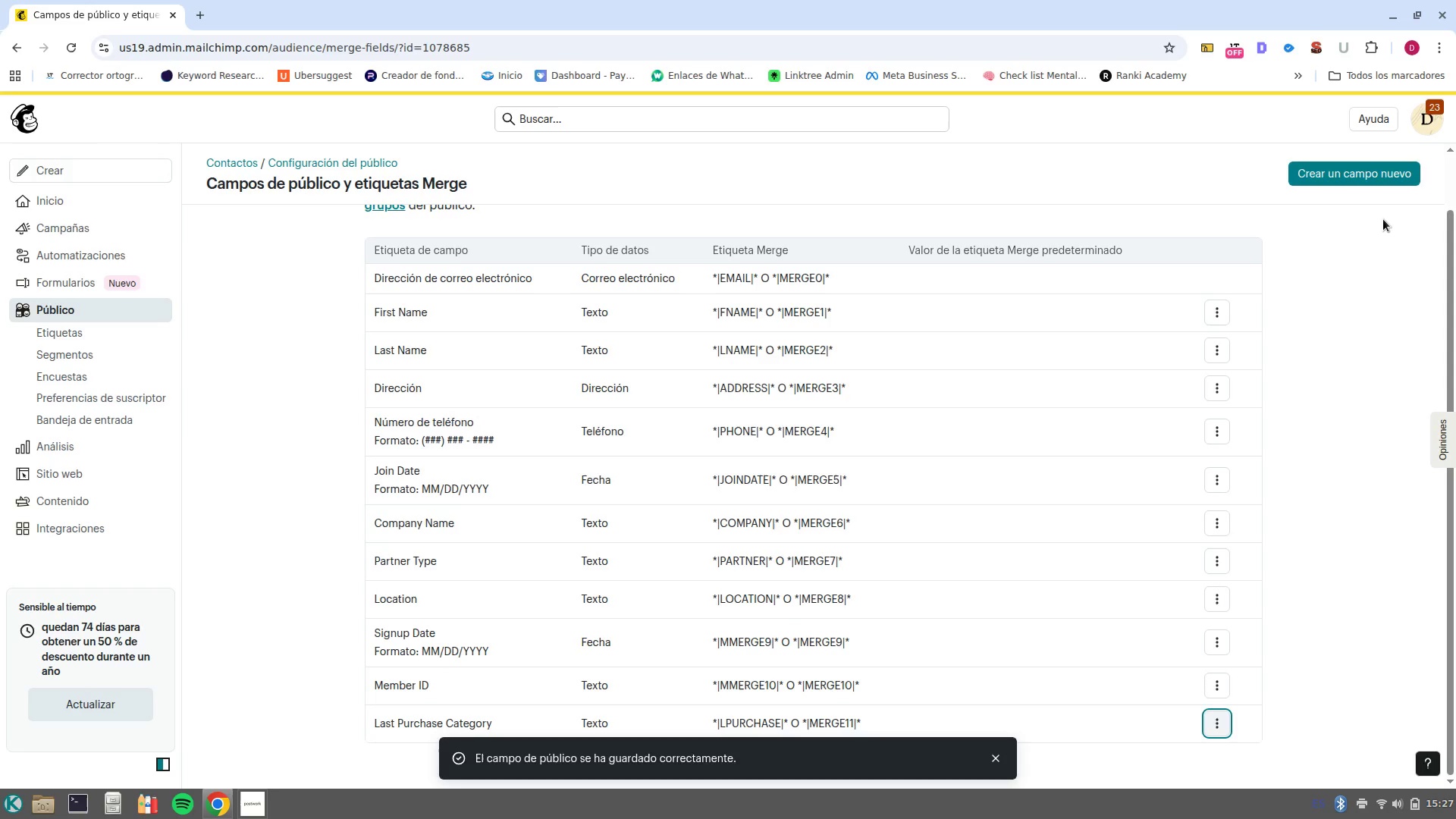 
key(ArrowRight)
 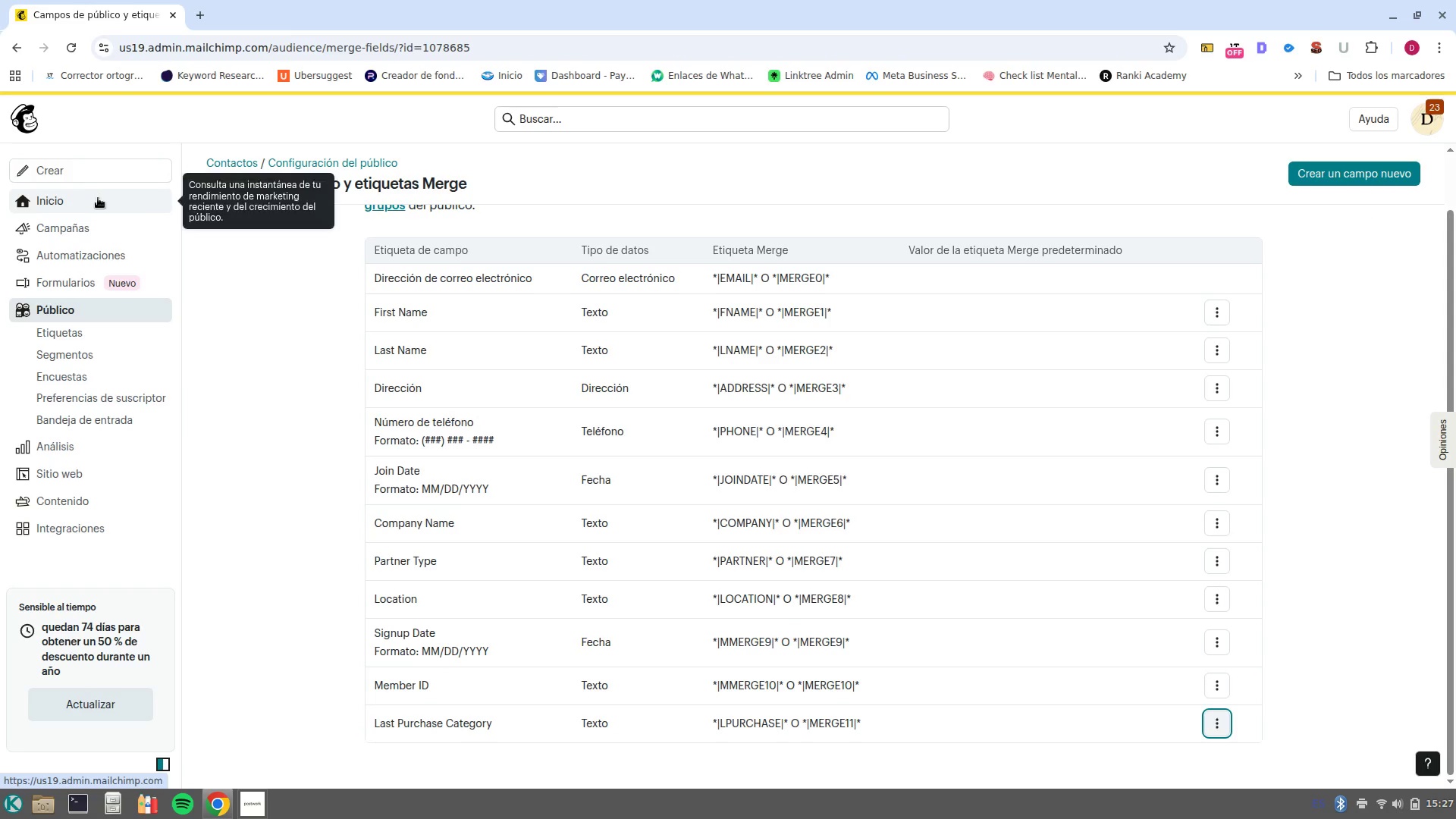 
left_click([98, 198])
 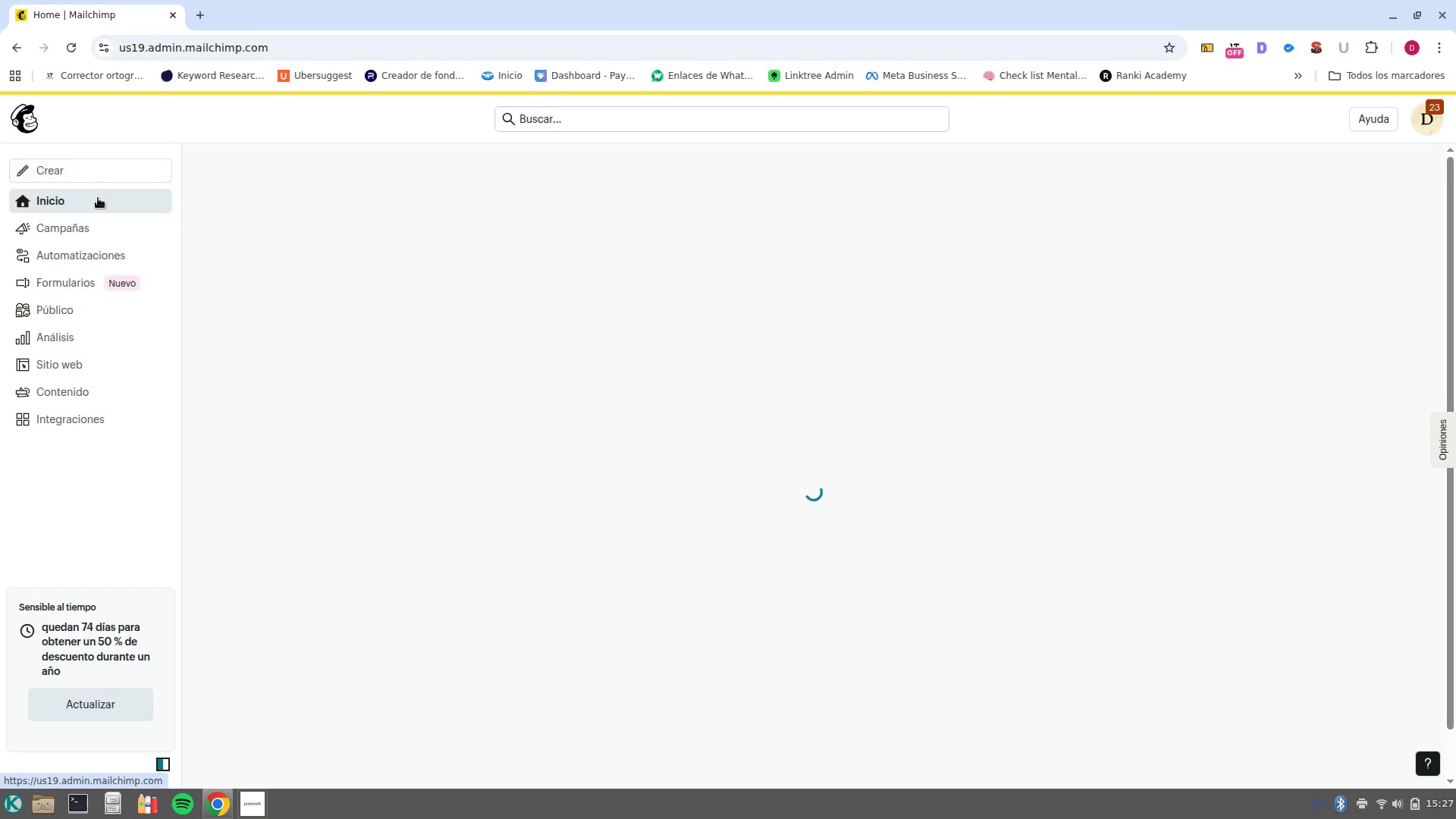 
mouse_move([140, 275])
 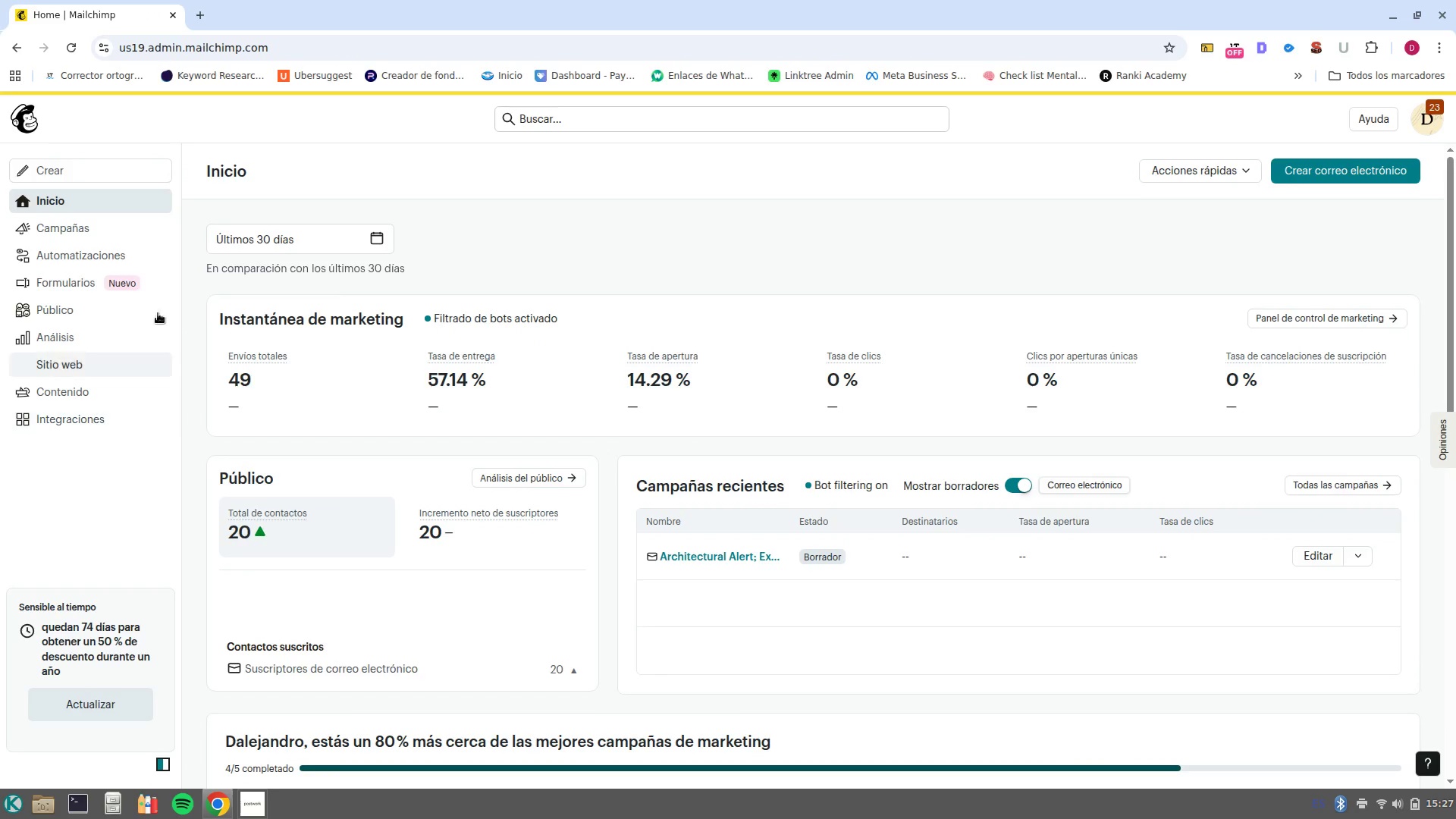 
left_click([124, 253])
 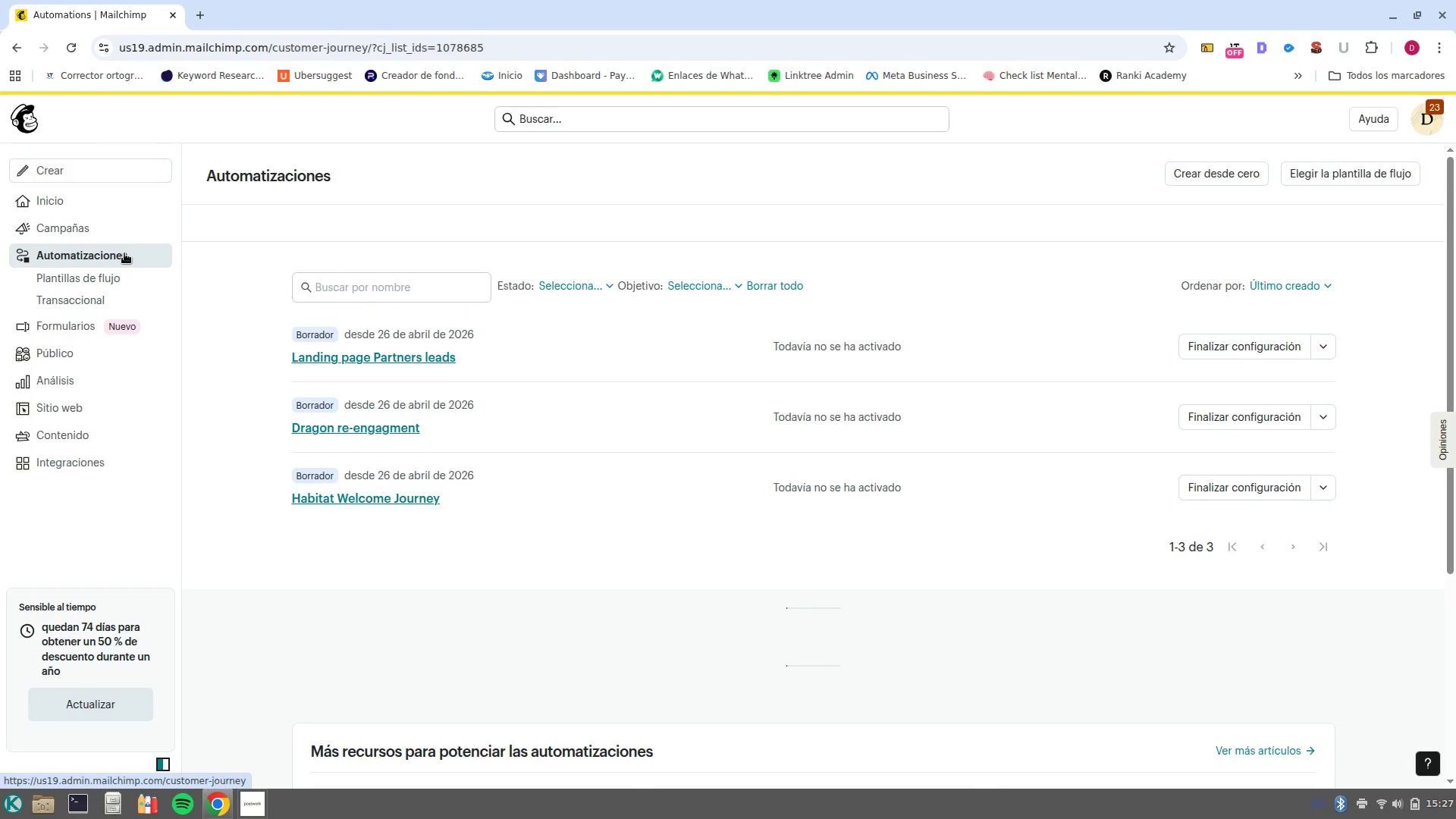 
wait(9.47)
 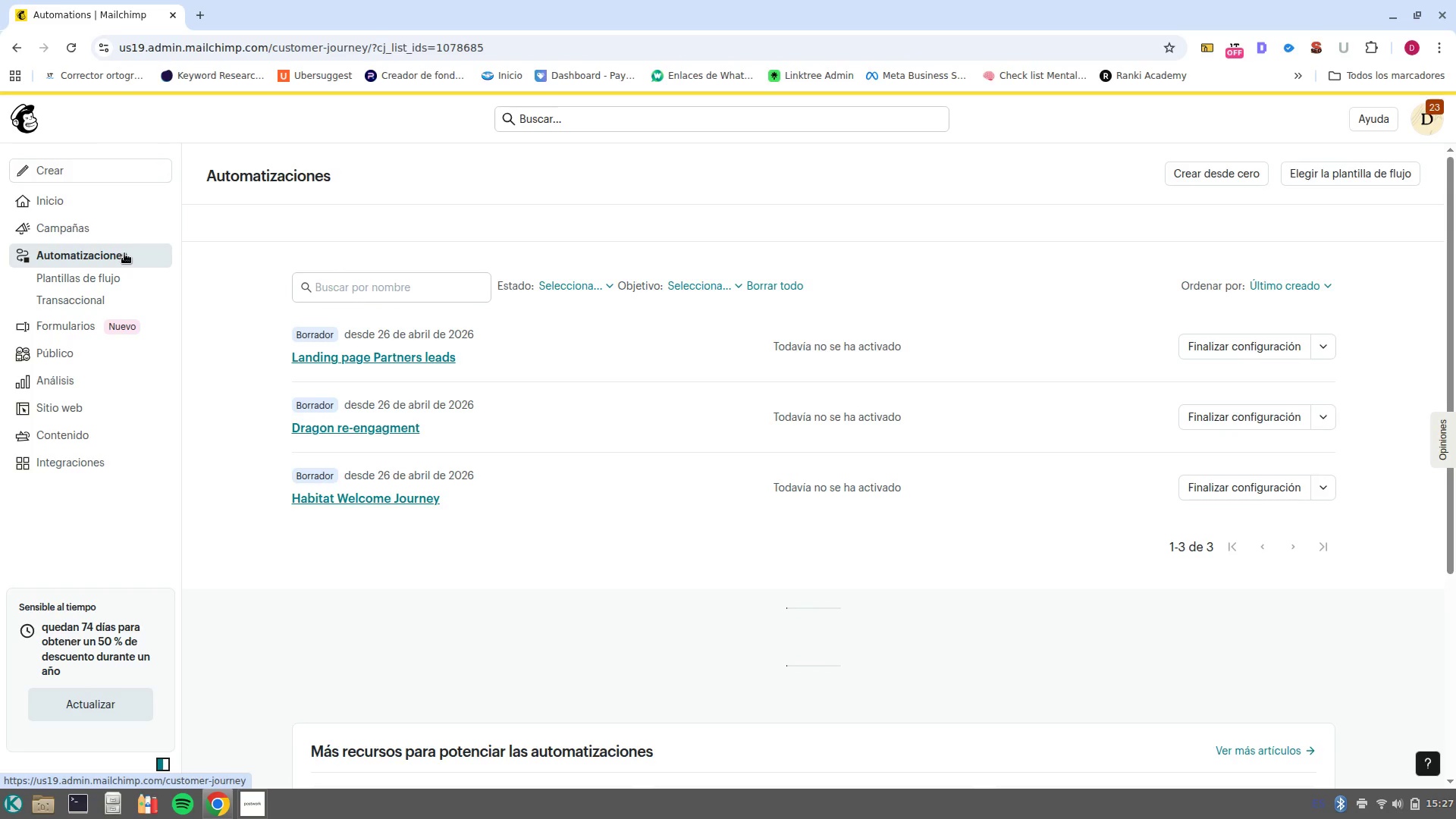 
left_click([1219, 179])
 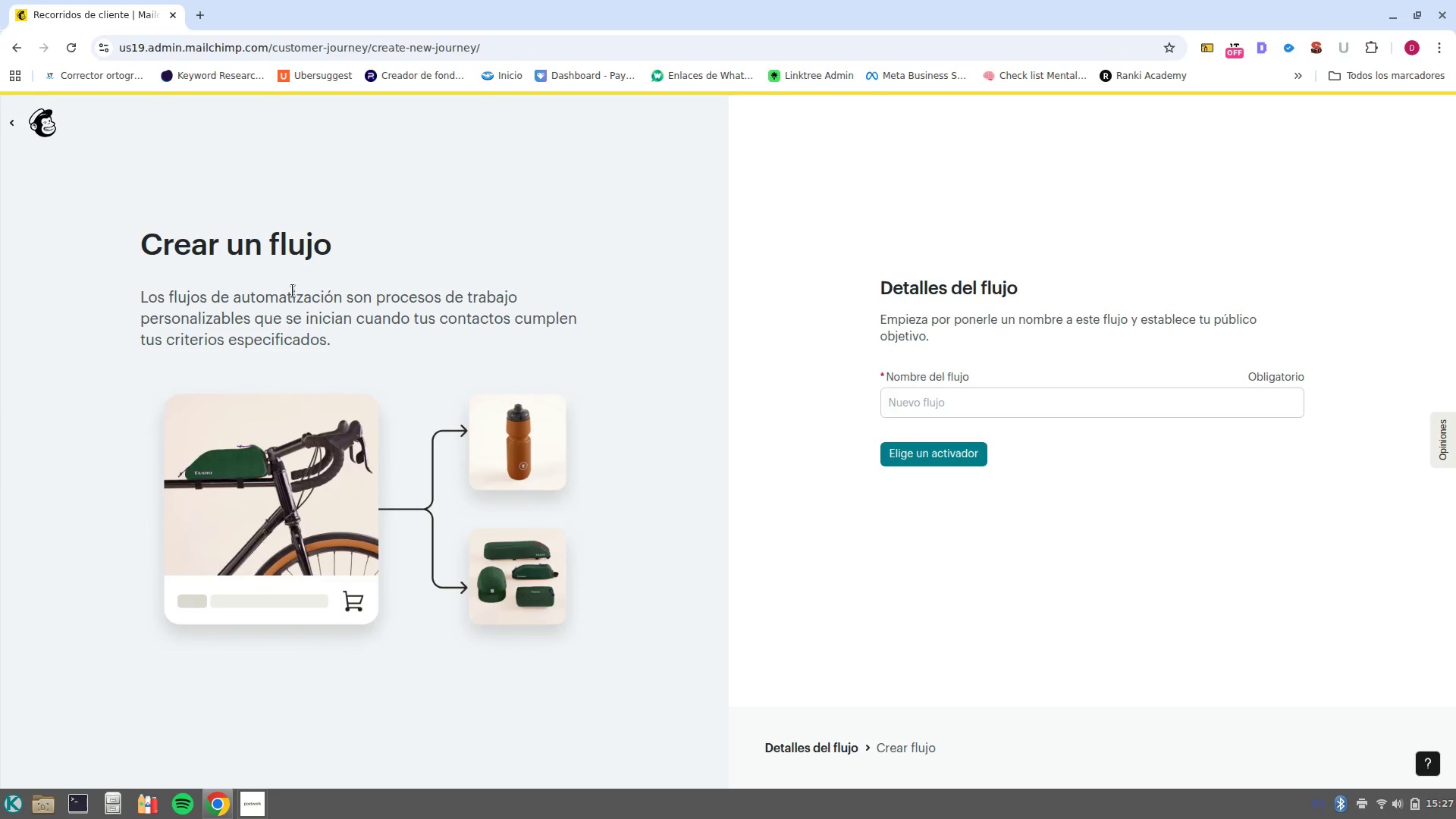 
wait(6.82)
 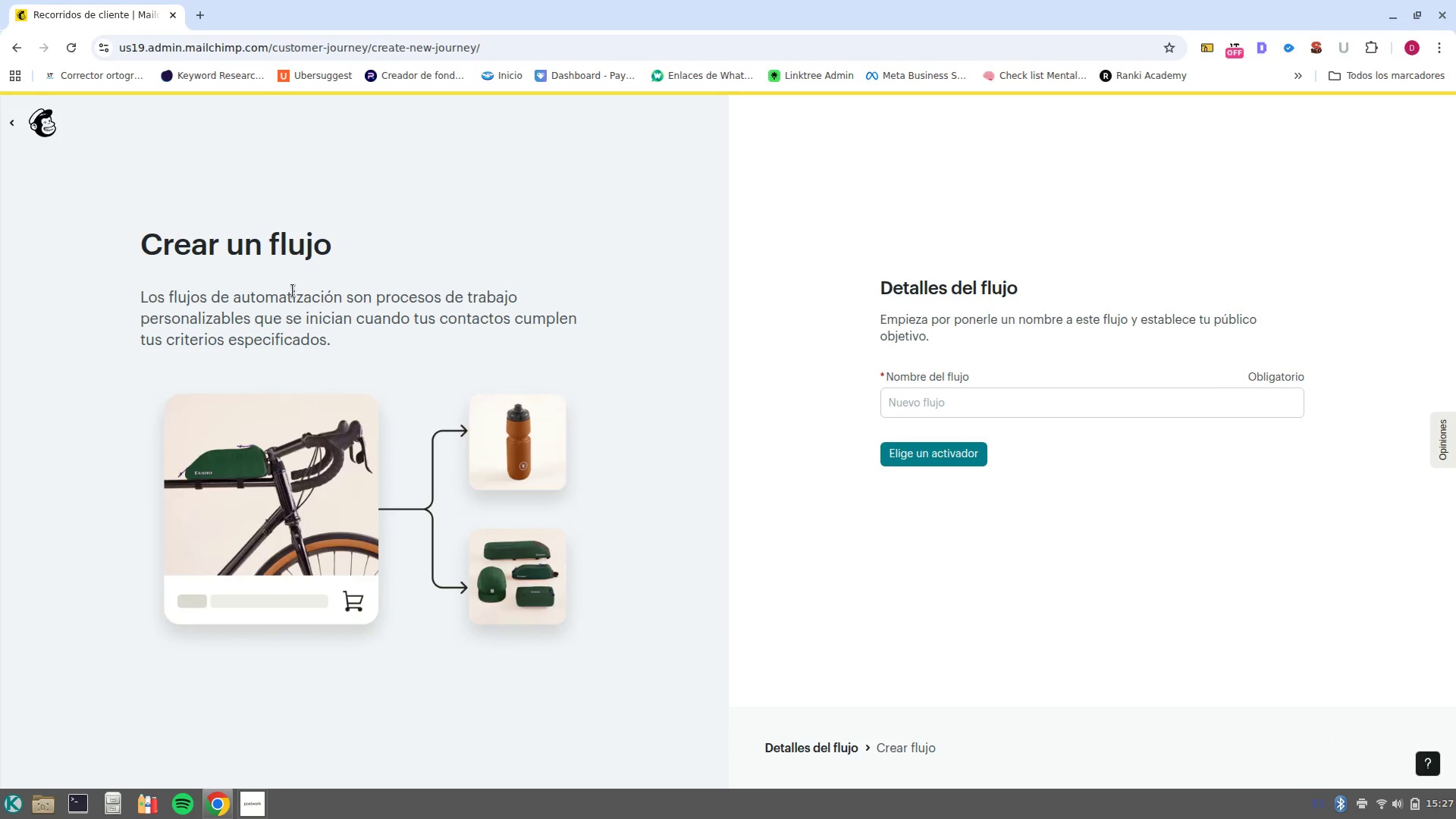 
left_click([965, 398])
 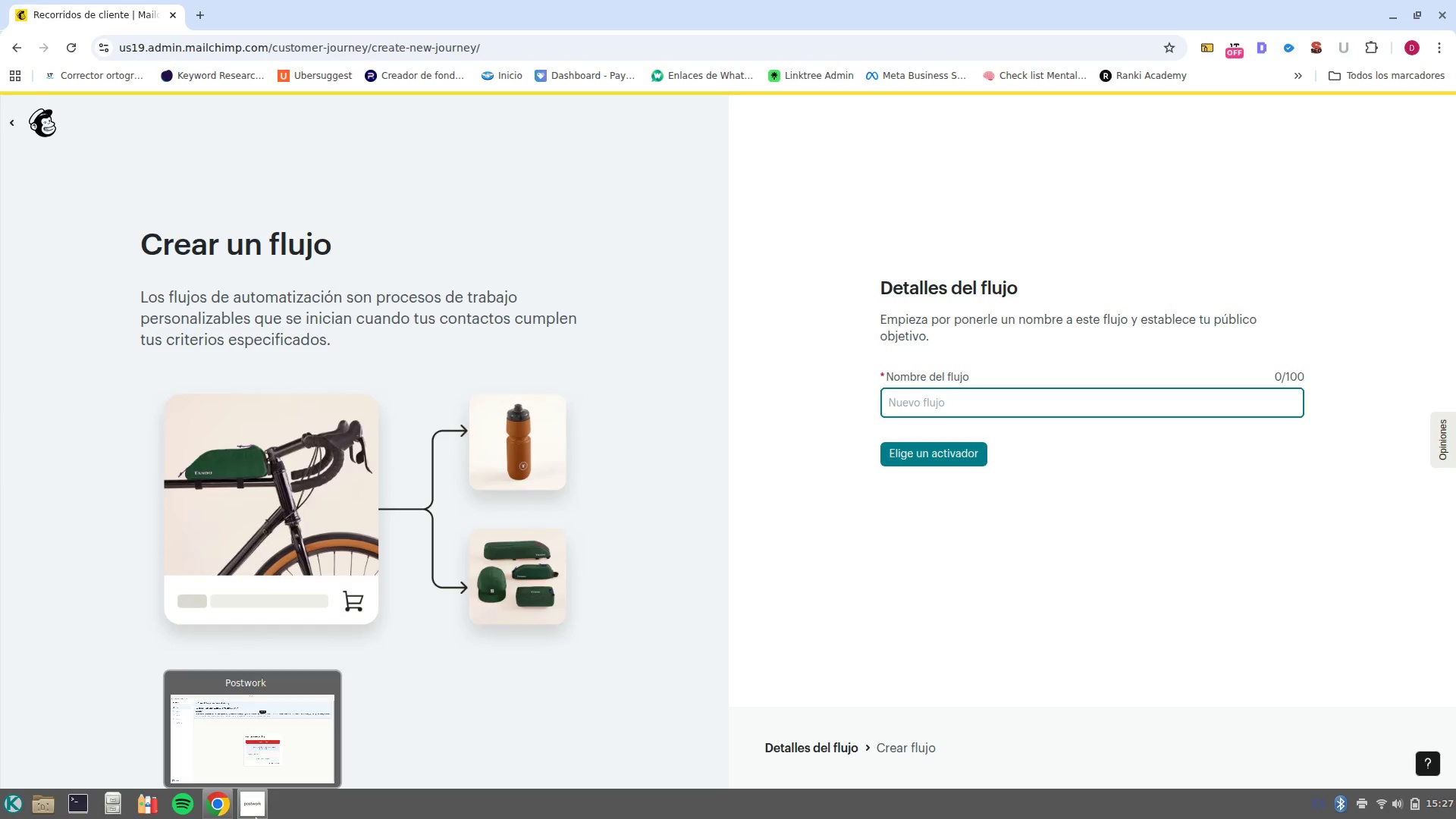 
left_click([249, 783])